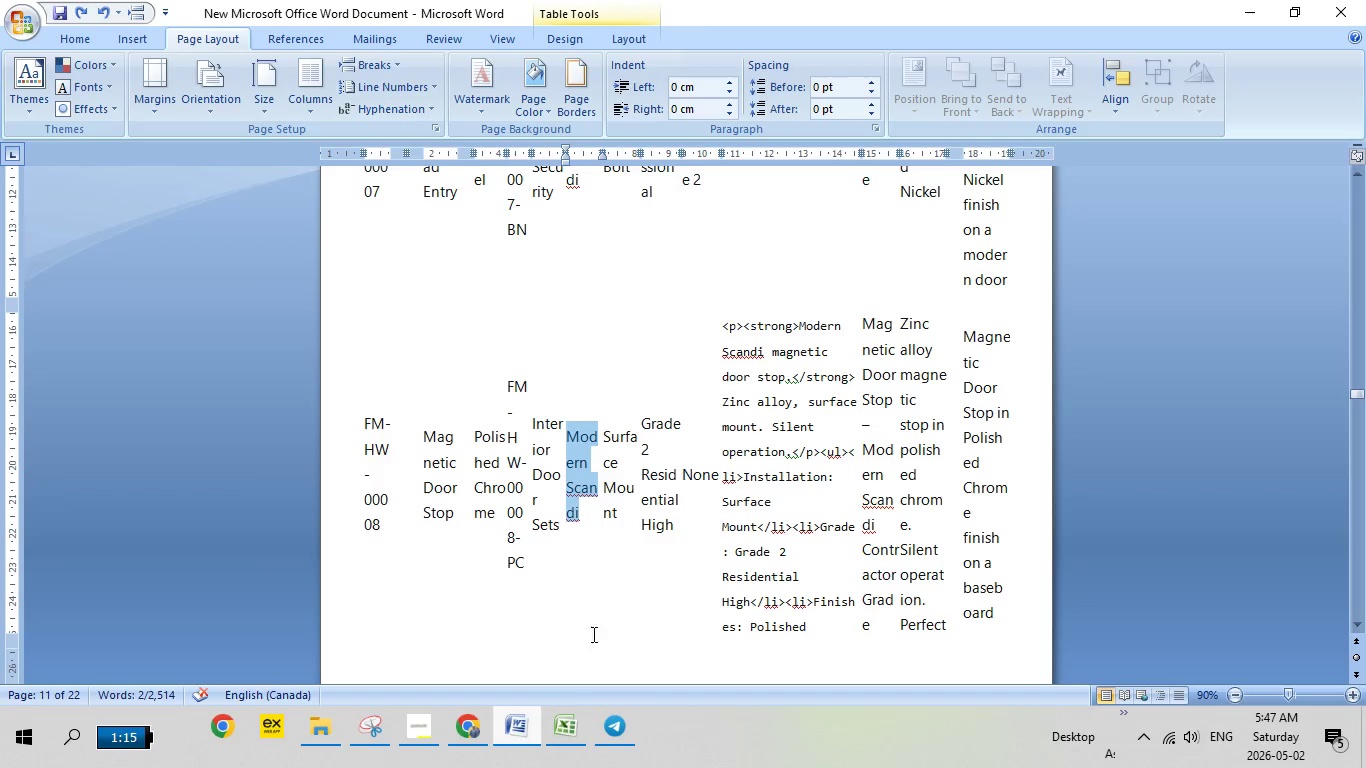 
left_click([473, 721])
 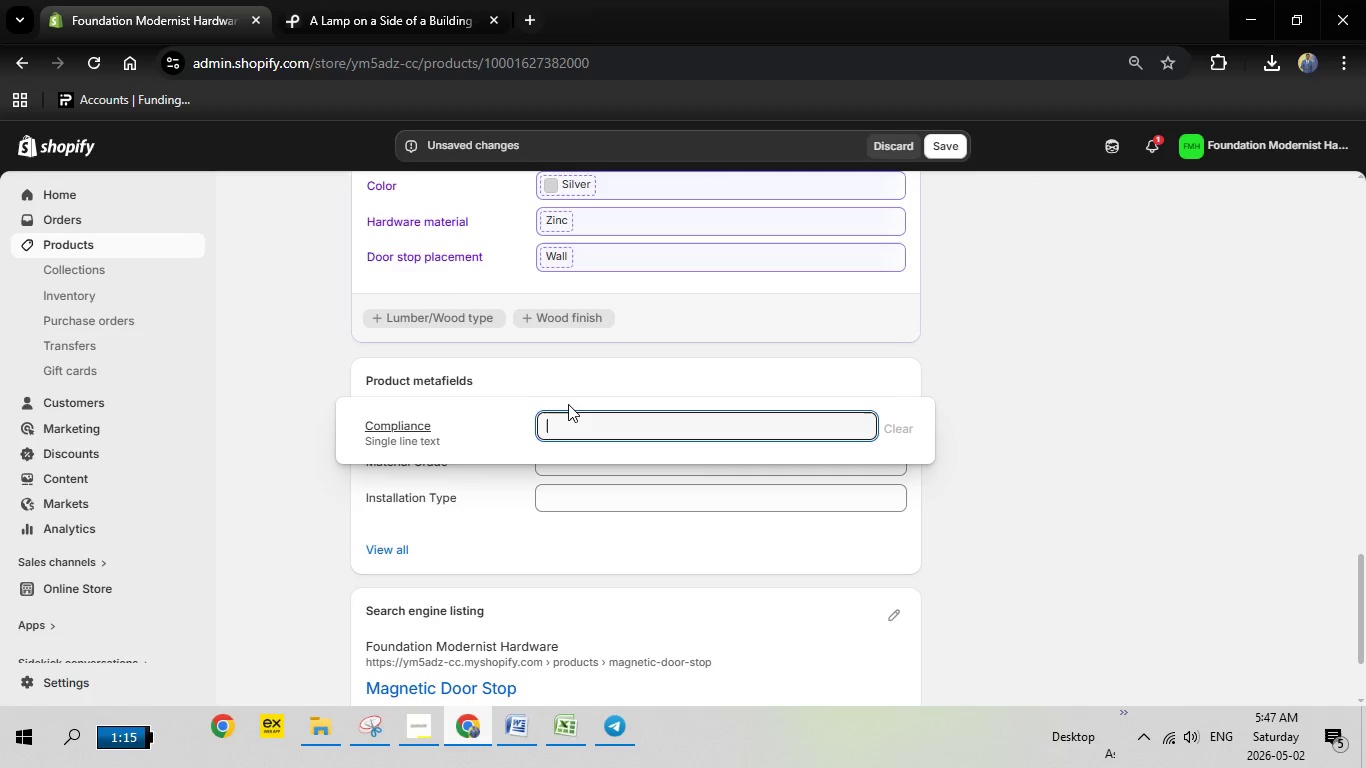 
type(None)
 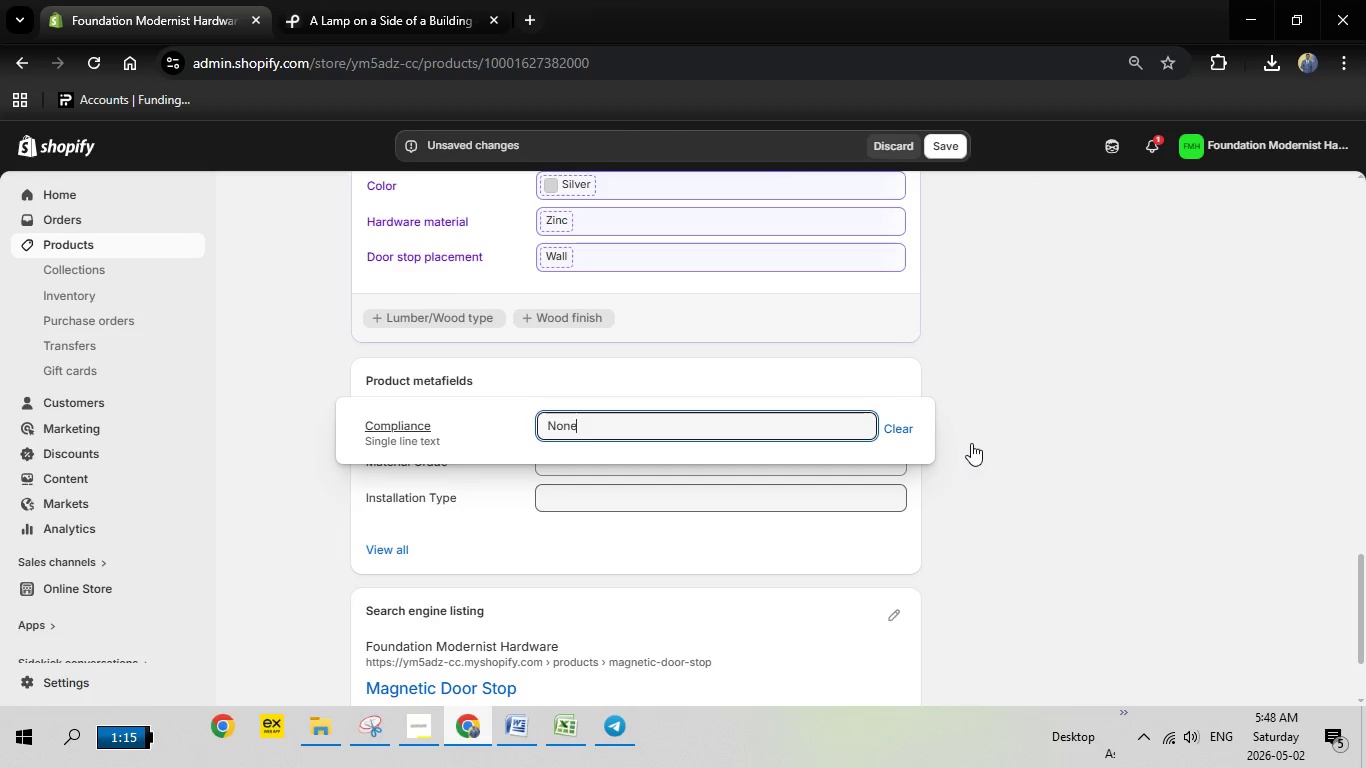 
left_click([971, 443])
 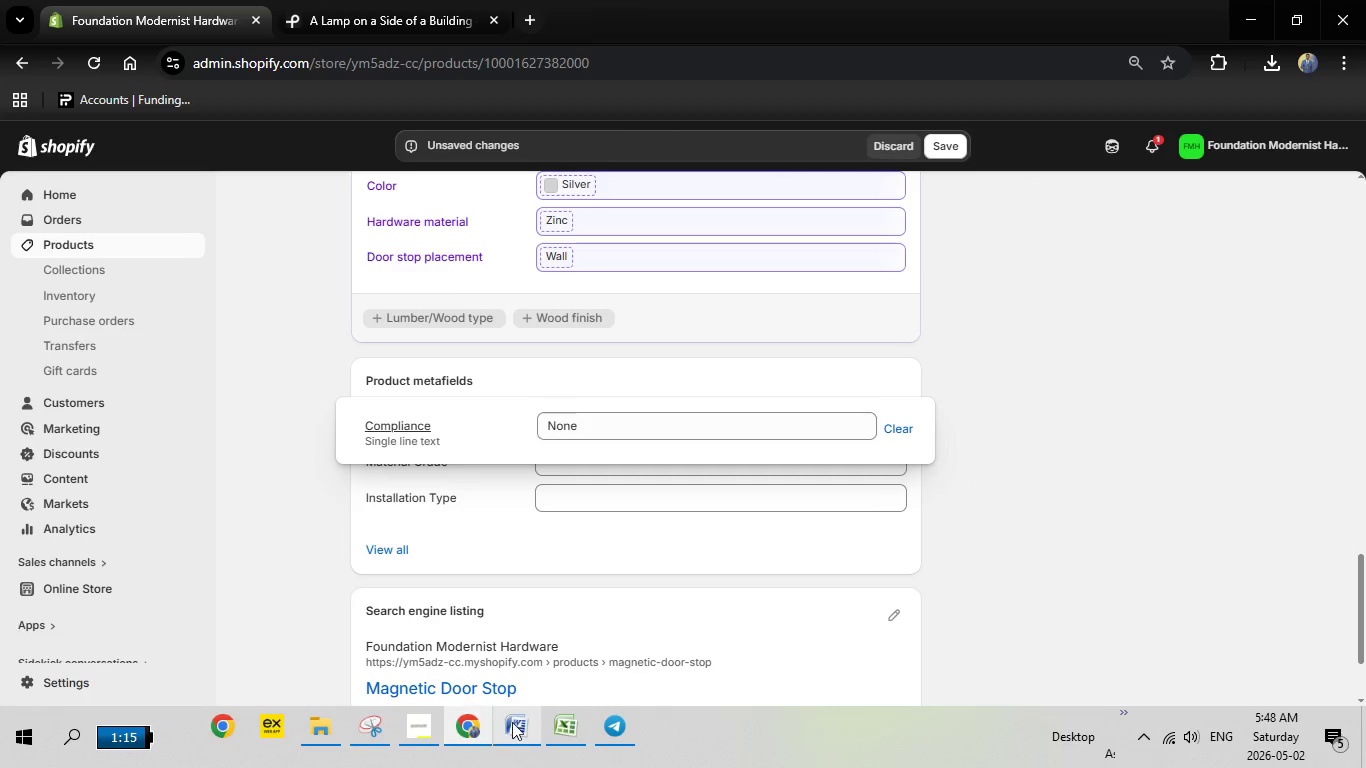 
left_click([515, 723])
 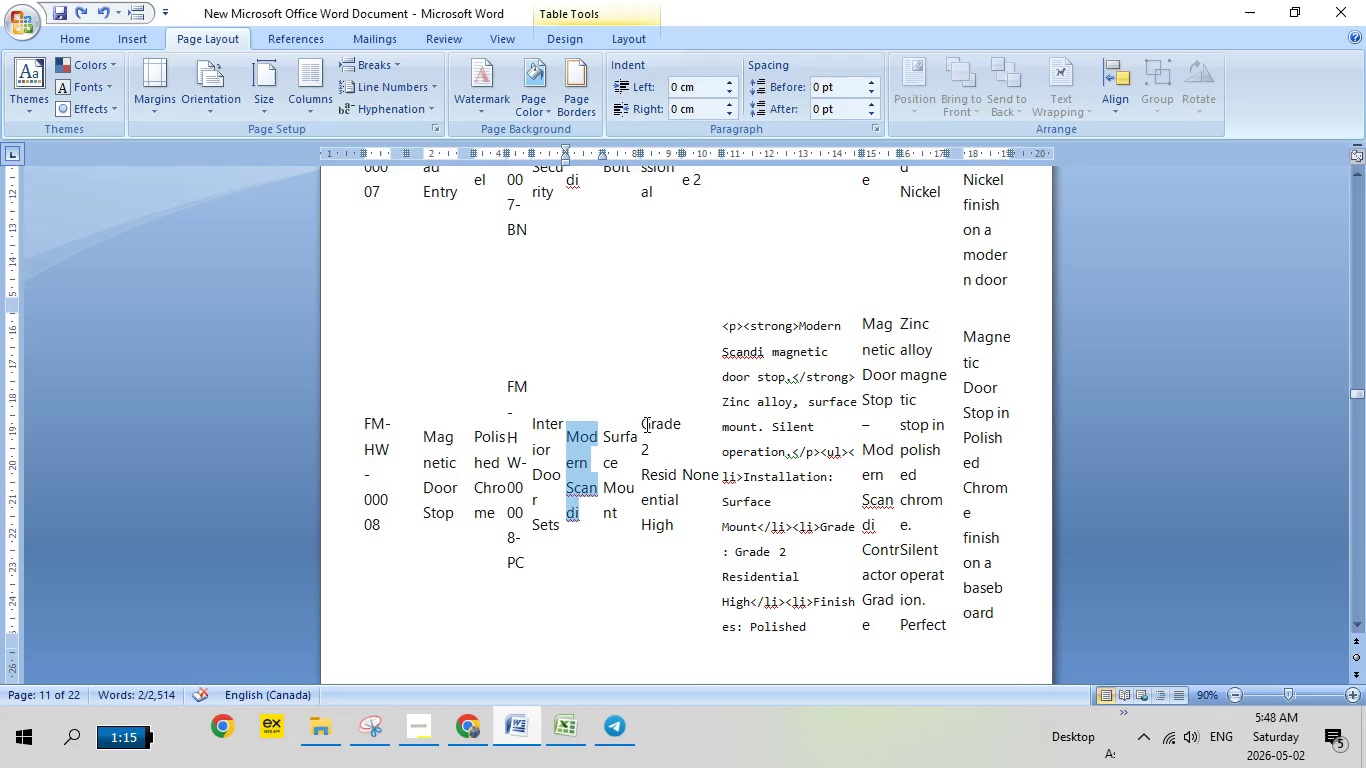 
left_click_drag(start_coordinate=[645, 424], to_coordinate=[675, 515])
 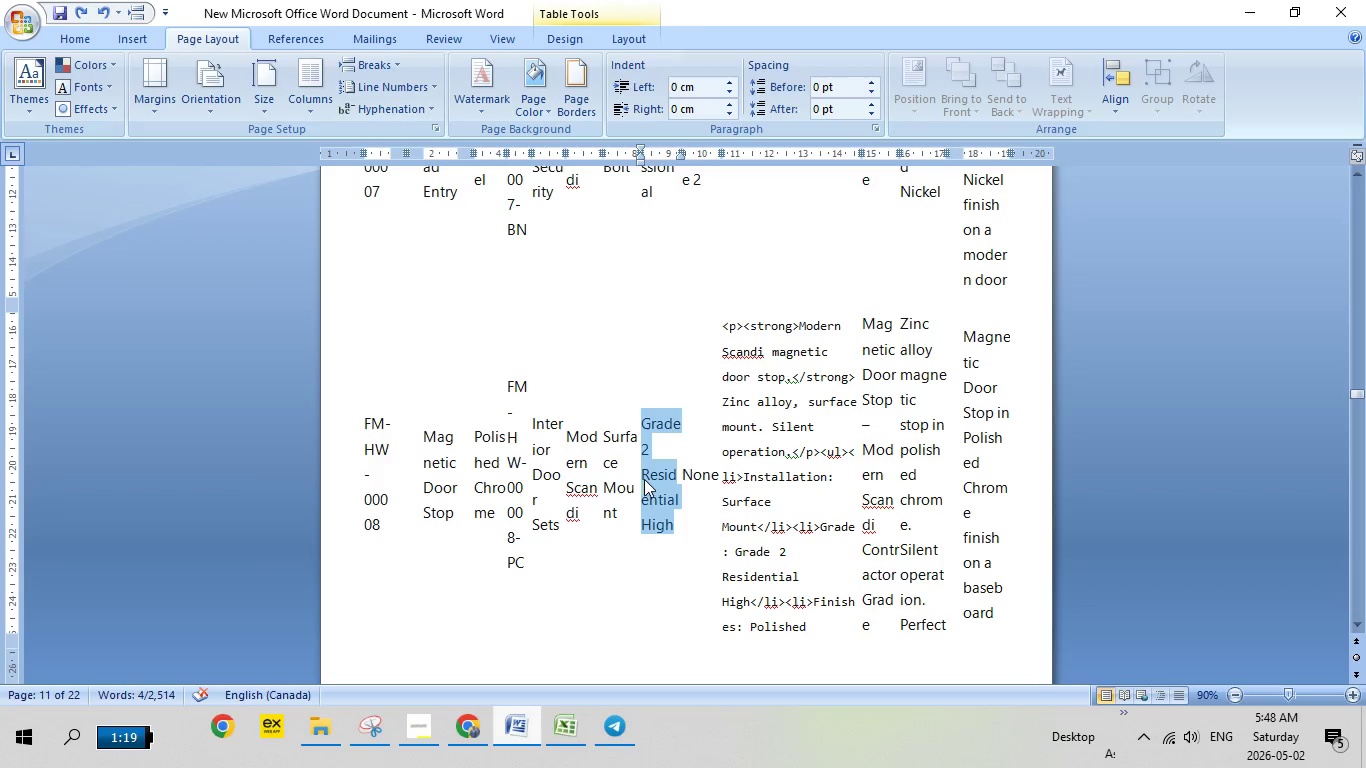 
right_click([650, 475])
 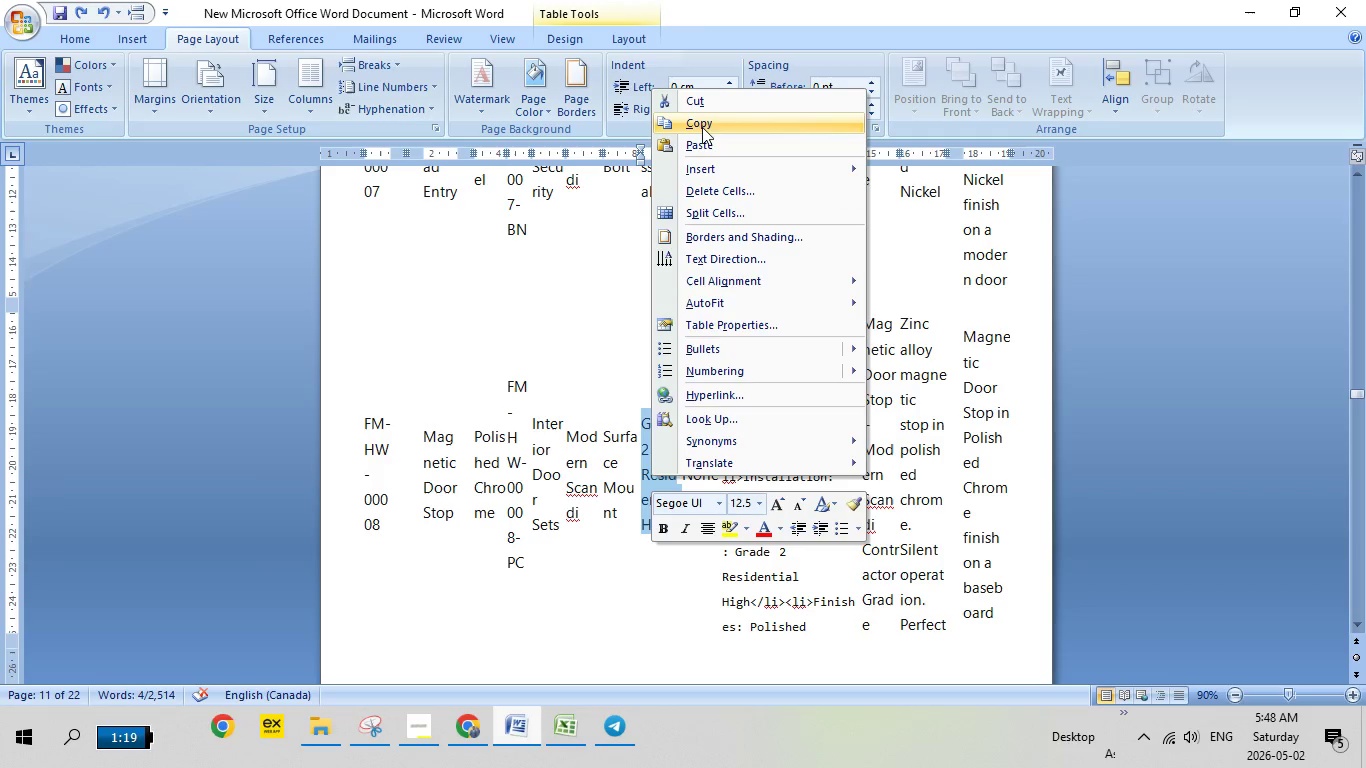 
left_click([702, 126])
 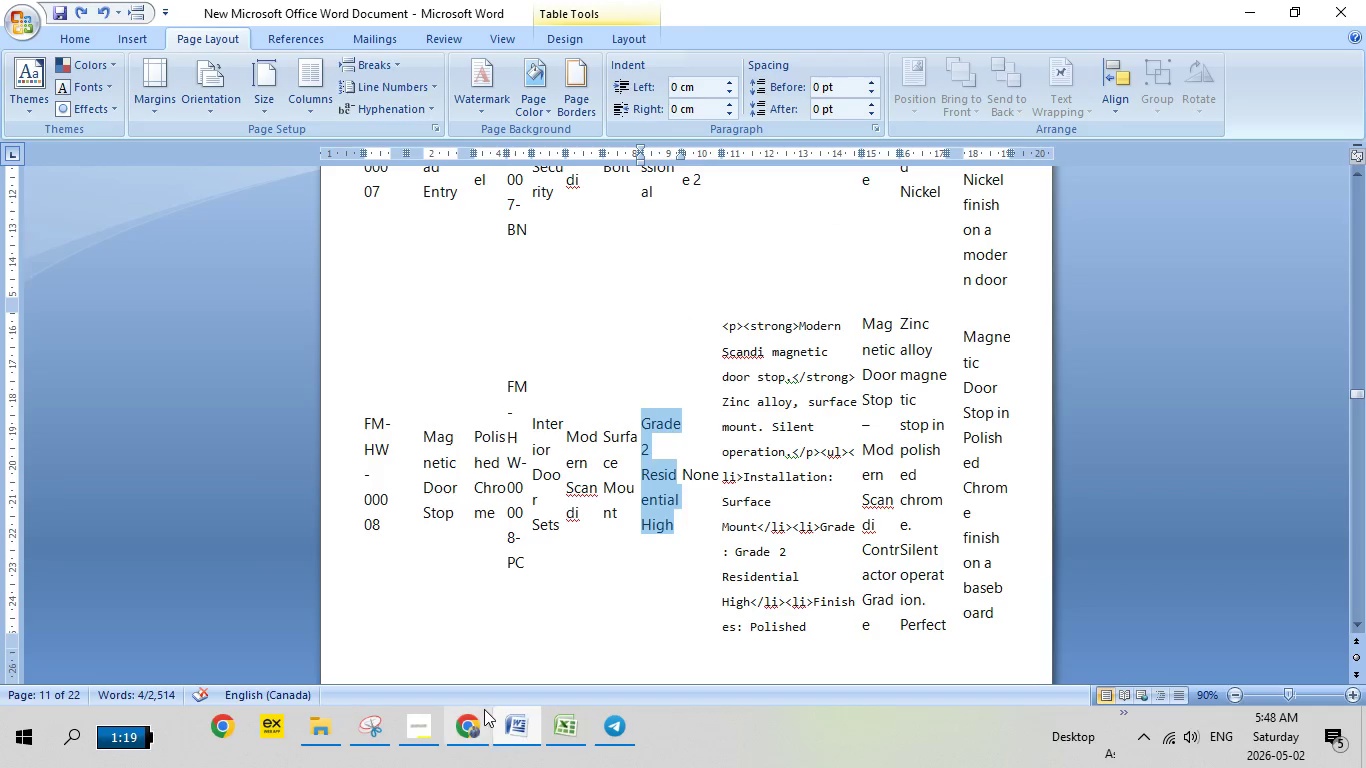 
left_click([481, 710])
 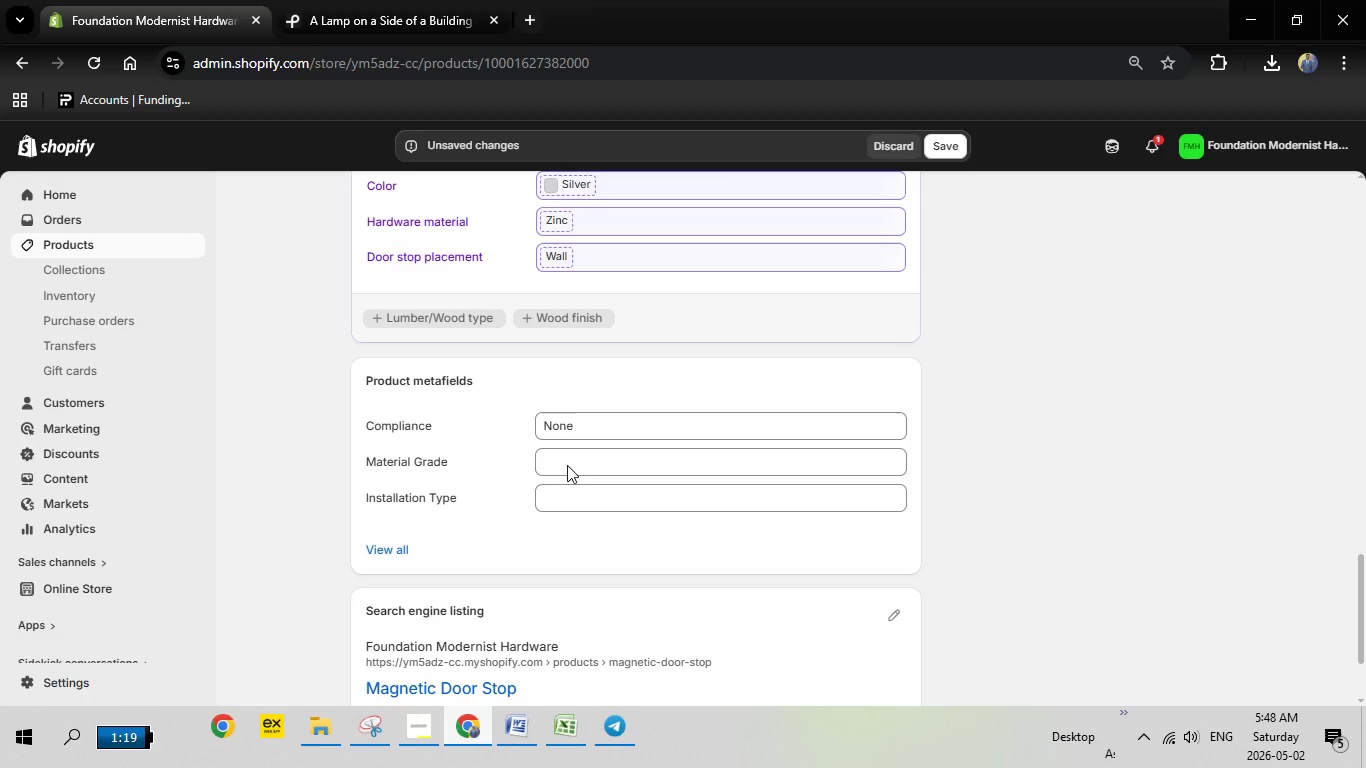 
left_click([566, 466])
 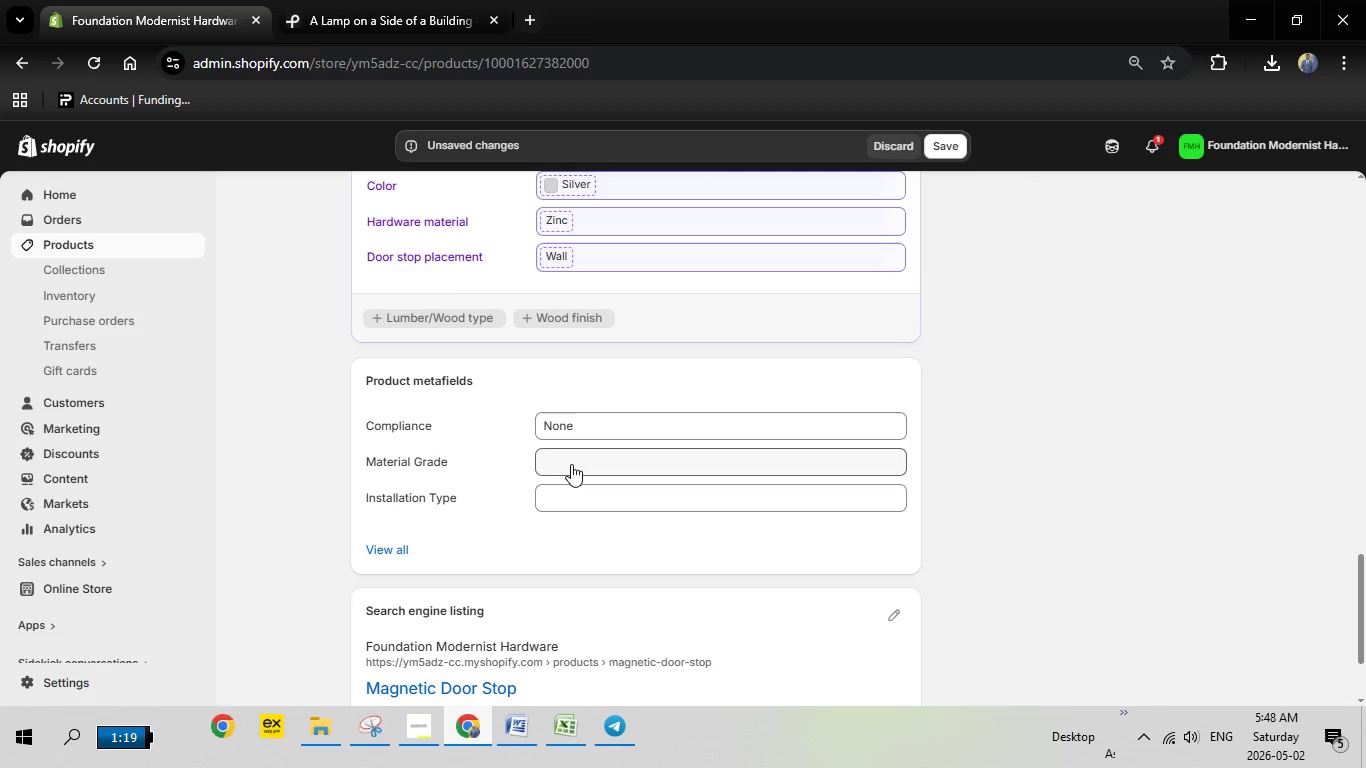 
right_click([571, 464])
 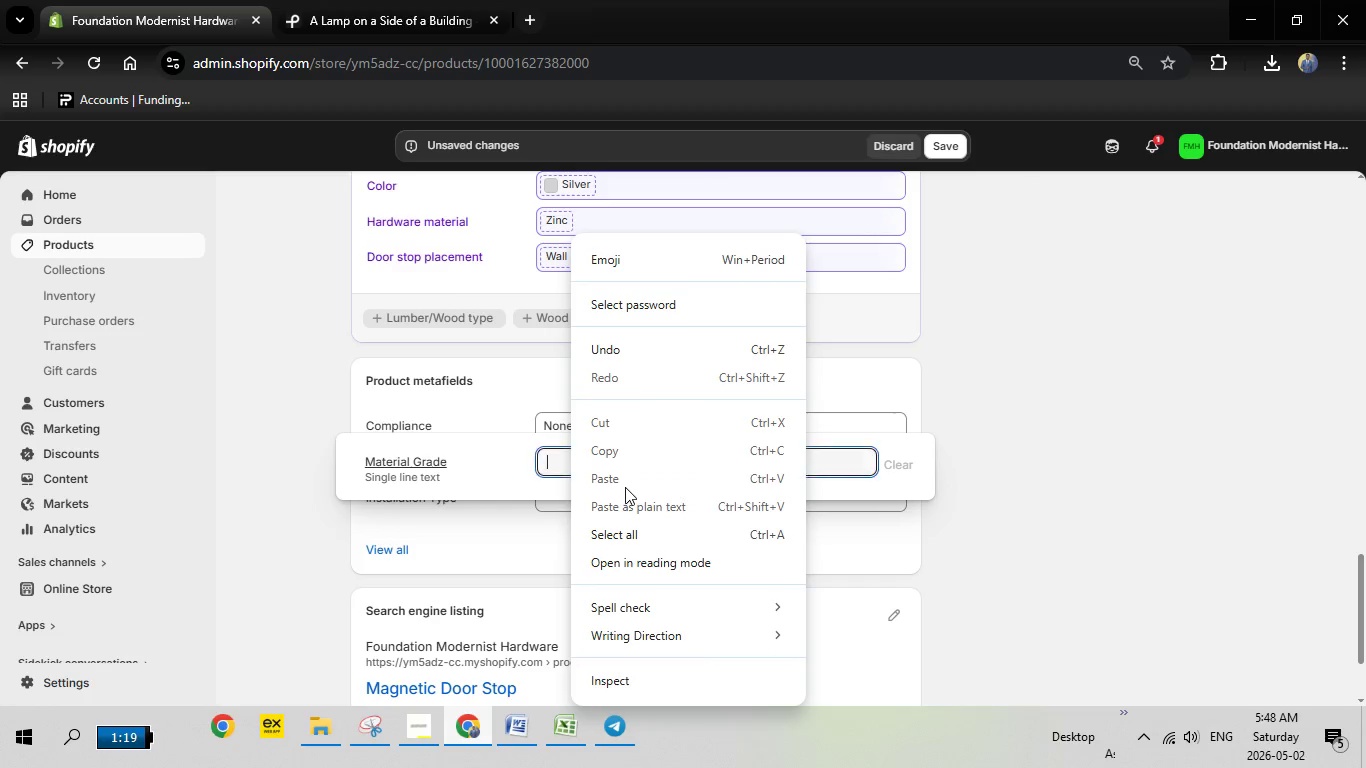 
left_click([625, 487])
 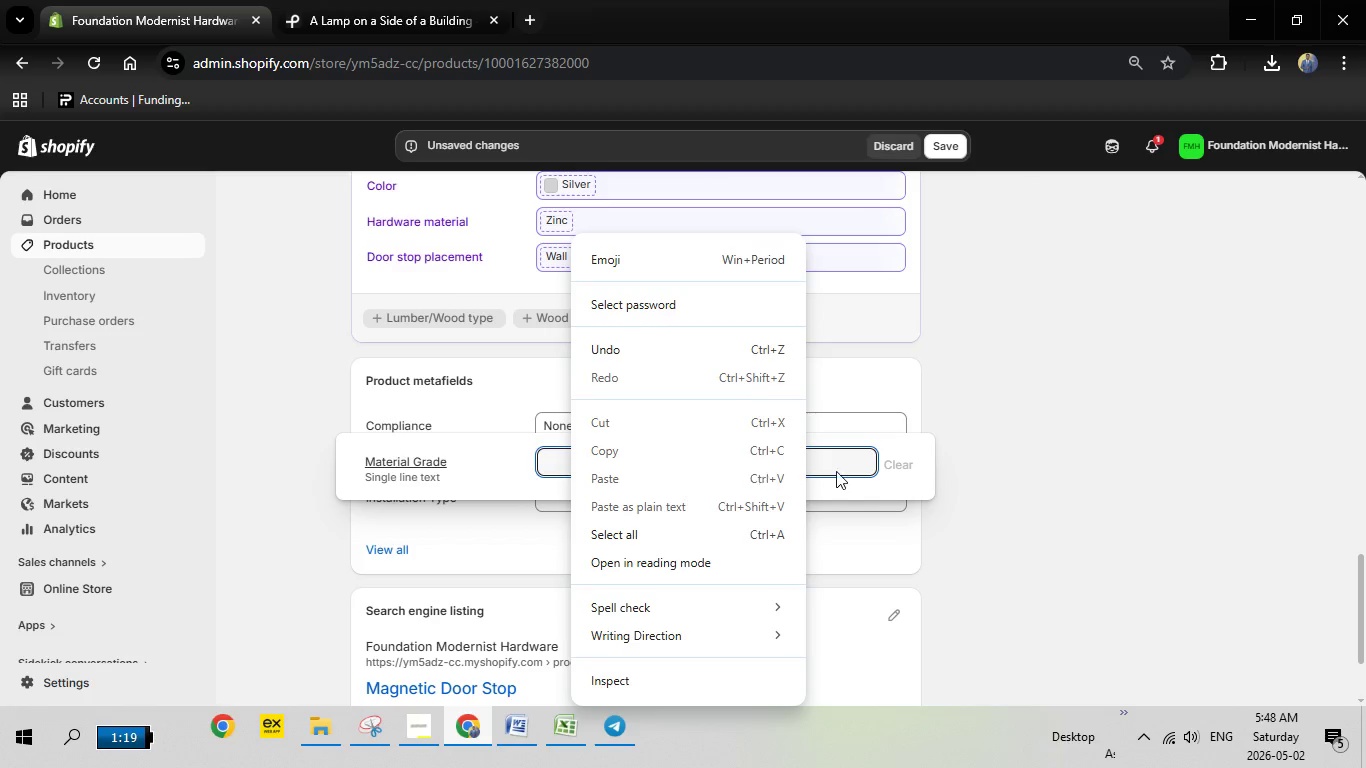 
left_click([842, 471])
 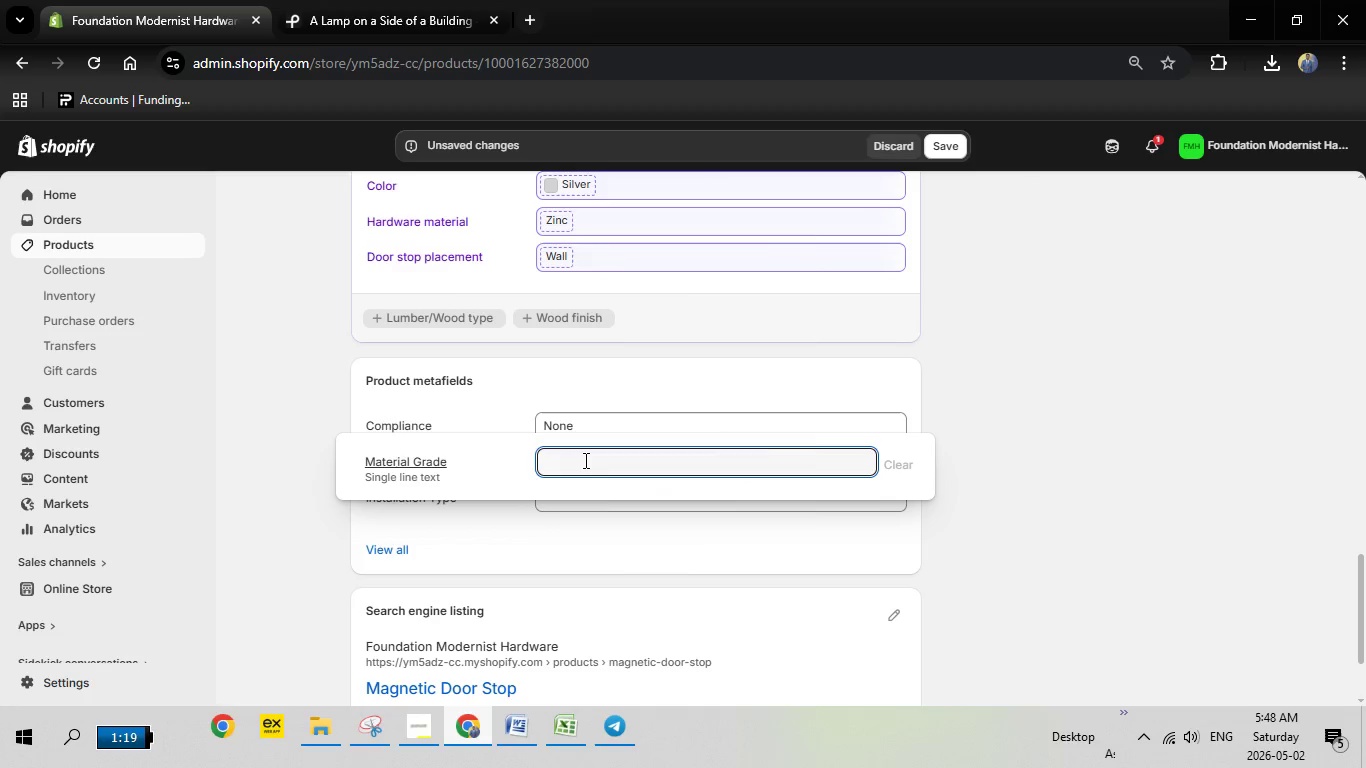 
right_click([584, 460])
 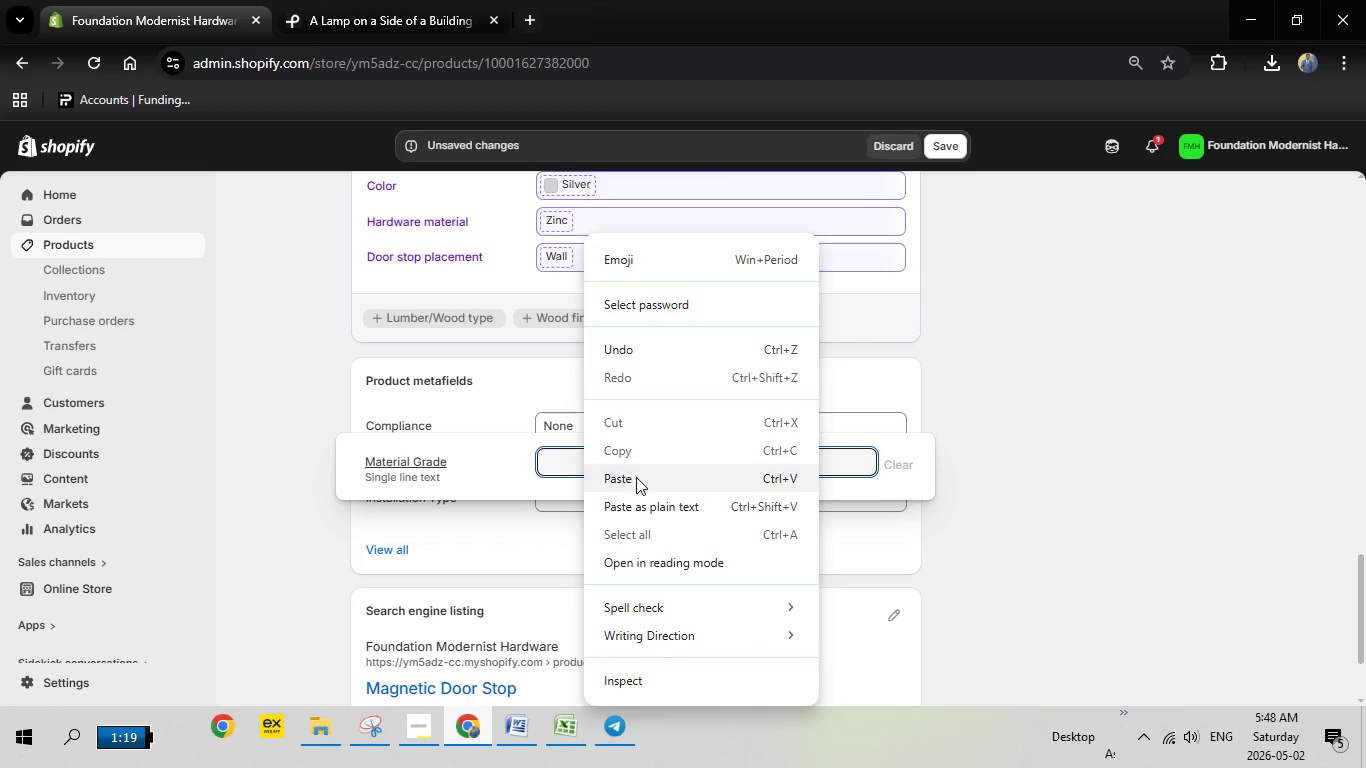 
left_click([636, 477])
 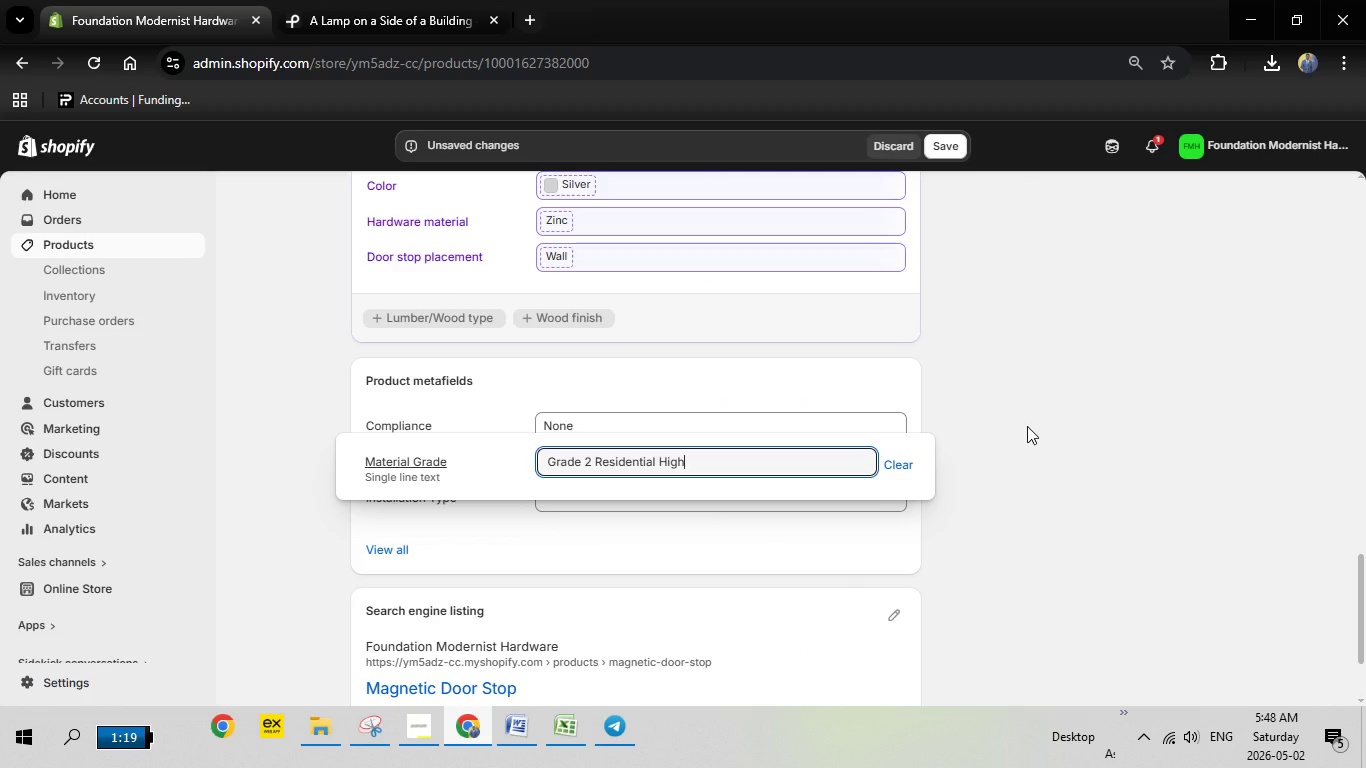 
left_click([1027, 426])
 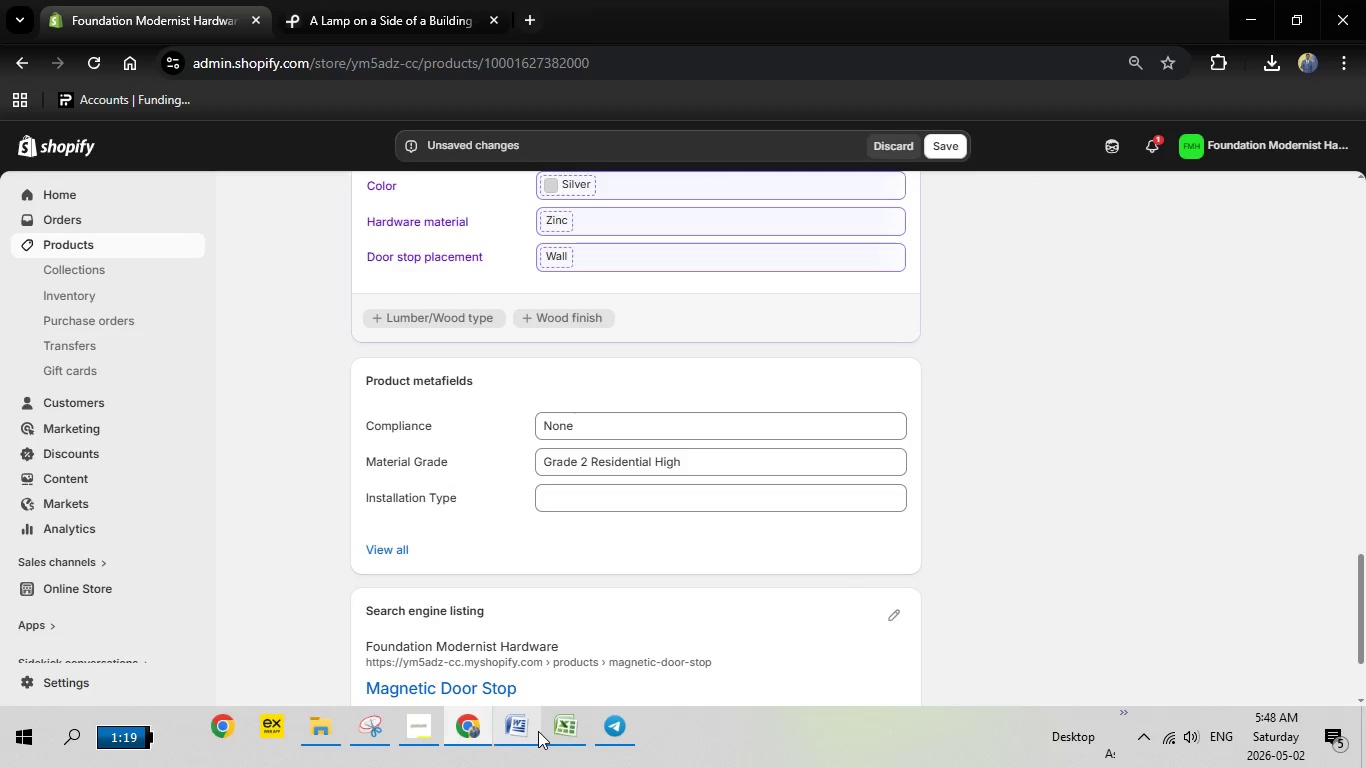 
left_click([538, 731])
 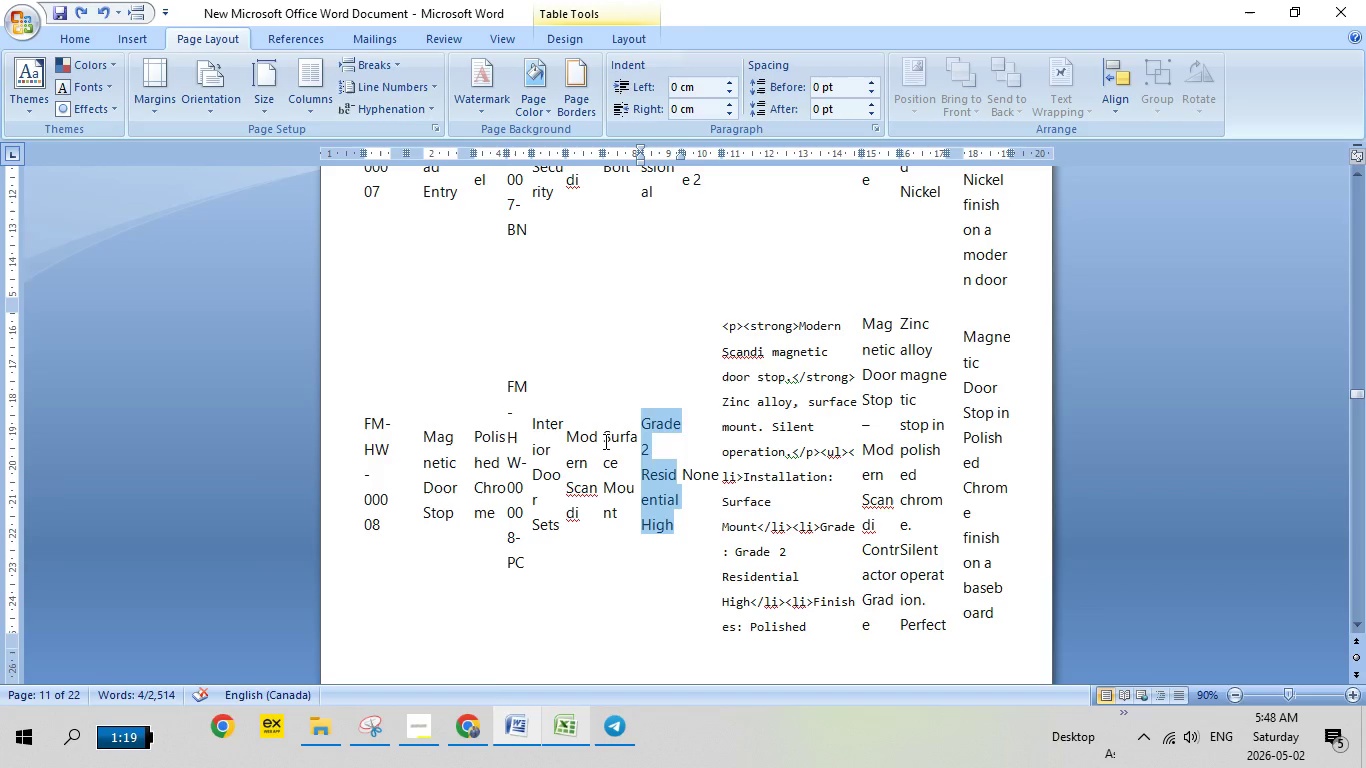 
left_click_drag(start_coordinate=[604, 441], to_coordinate=[624, 505])
 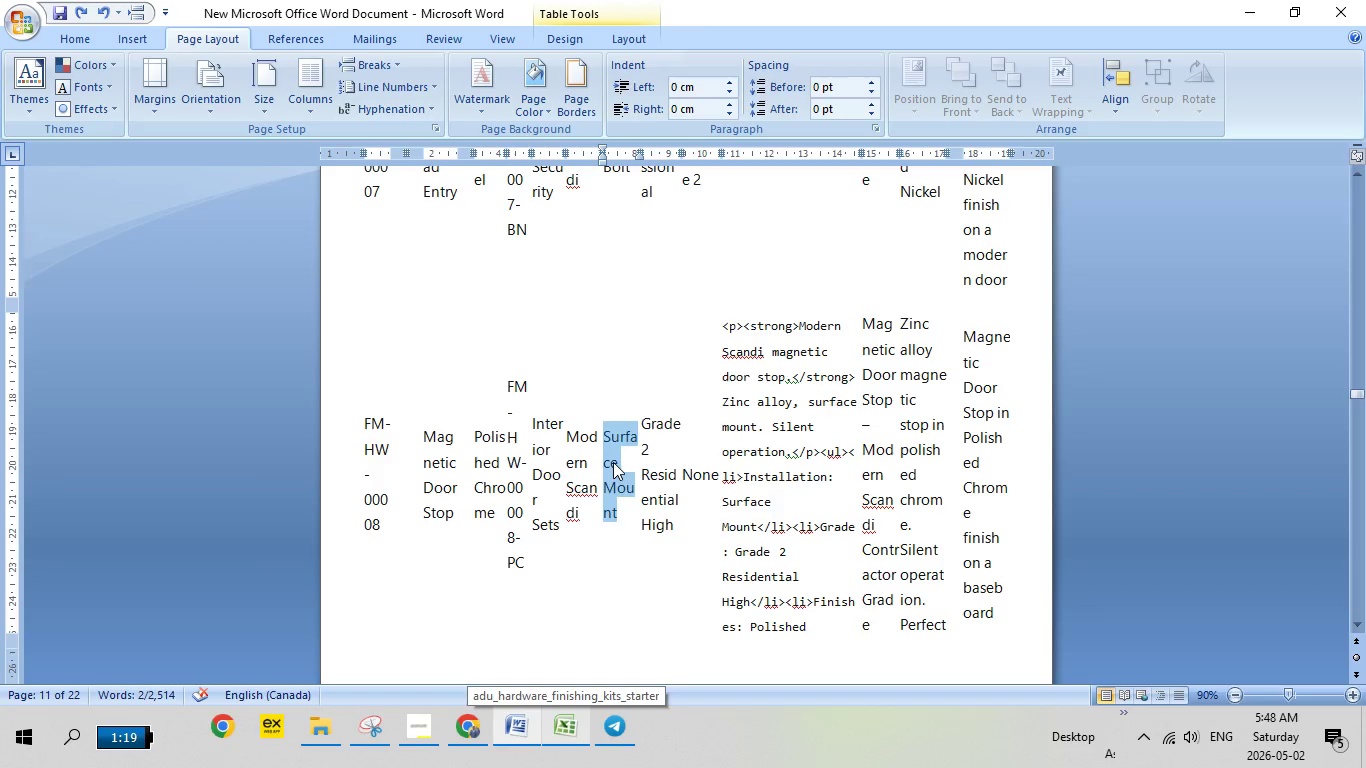 
right_click([613, 462])
 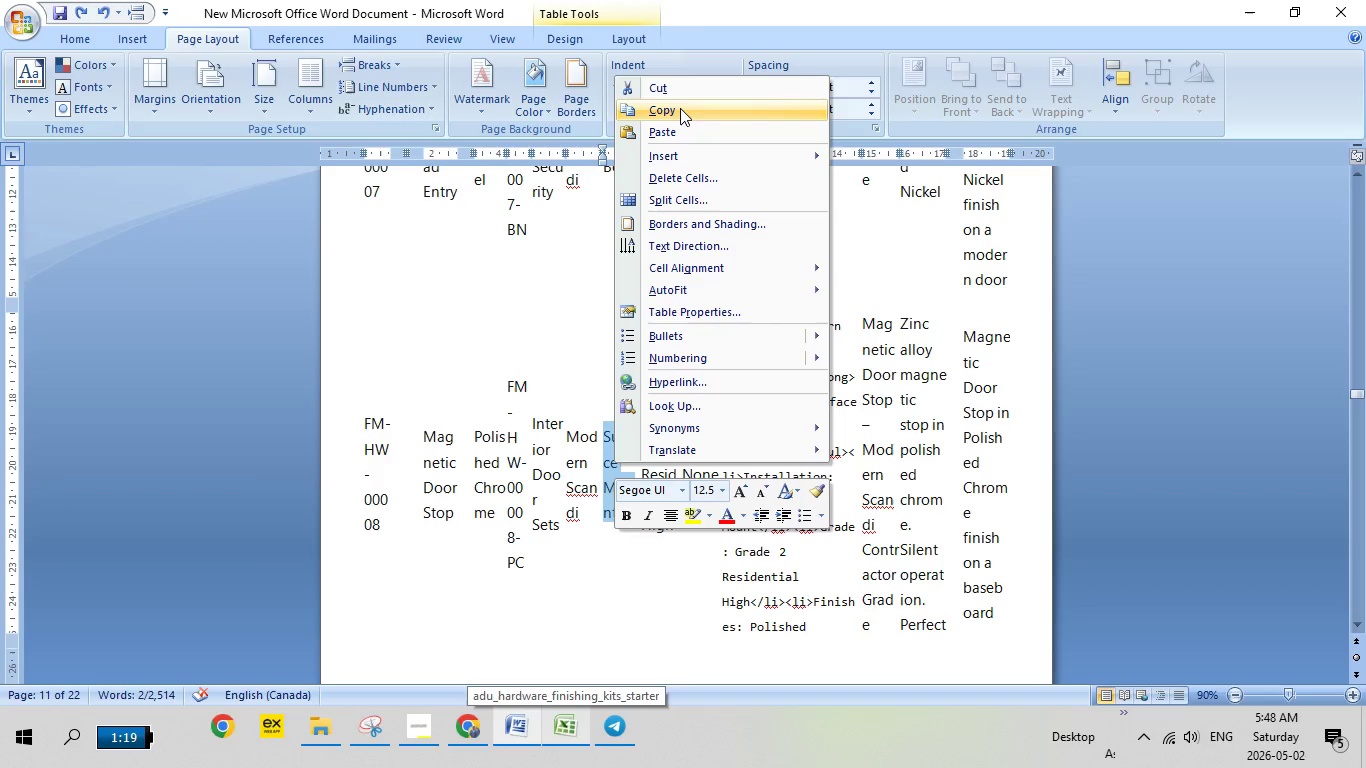 
left_click([680, 108])
 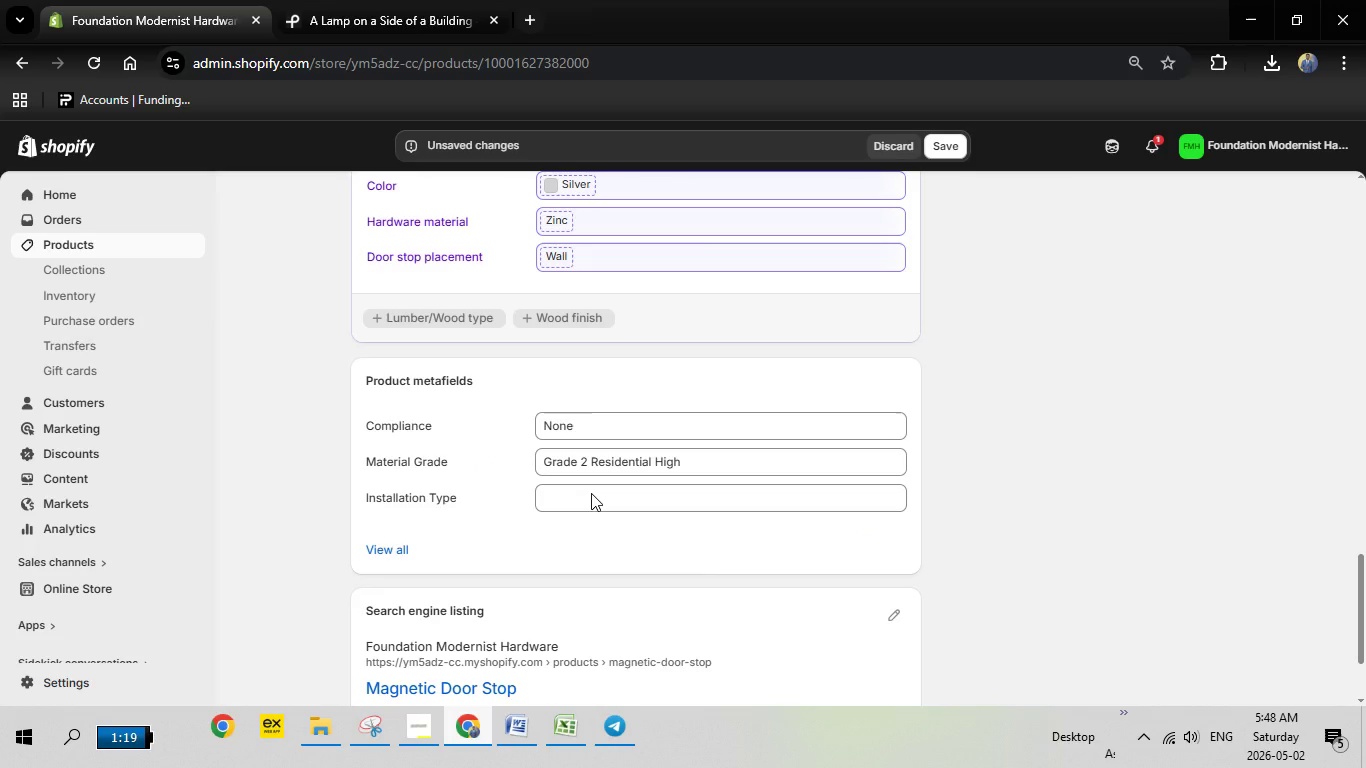 
left_click([591, 493])
 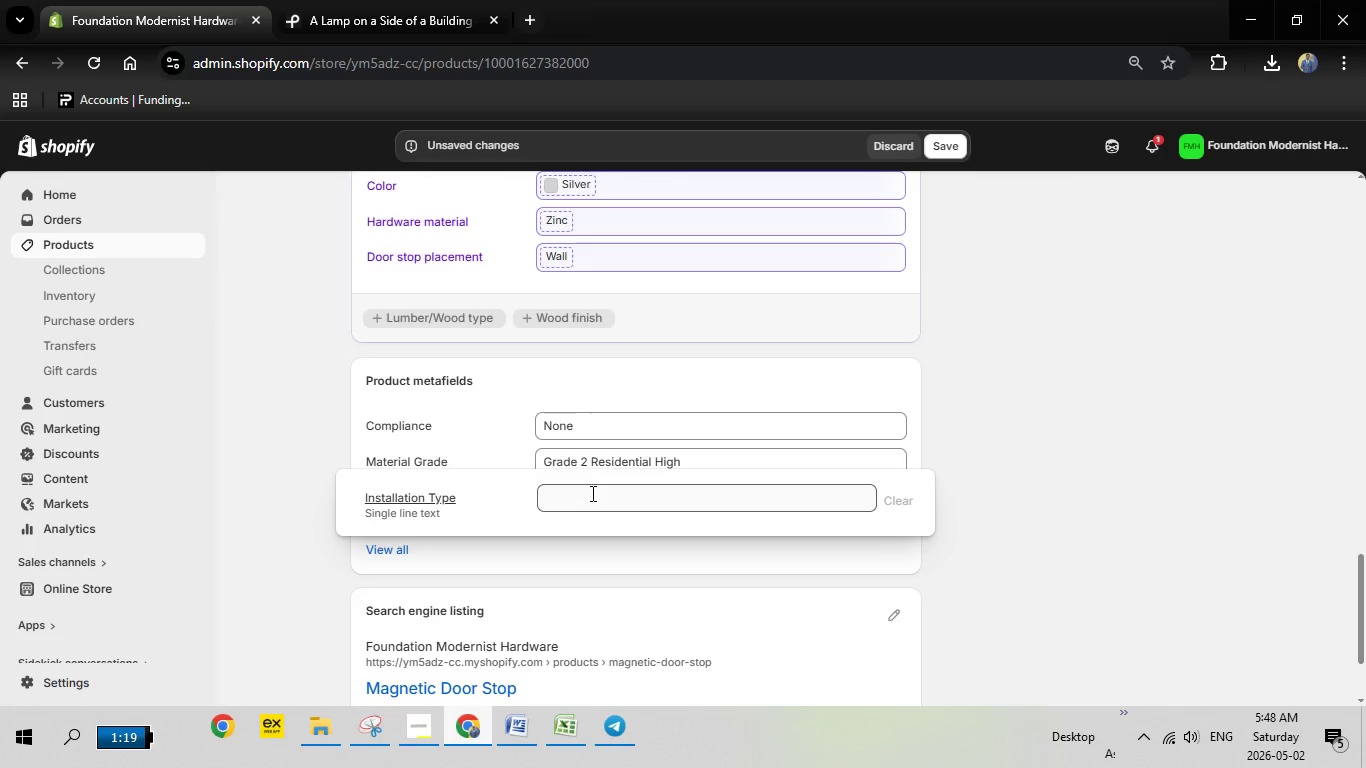 
right_click([591, 493])
 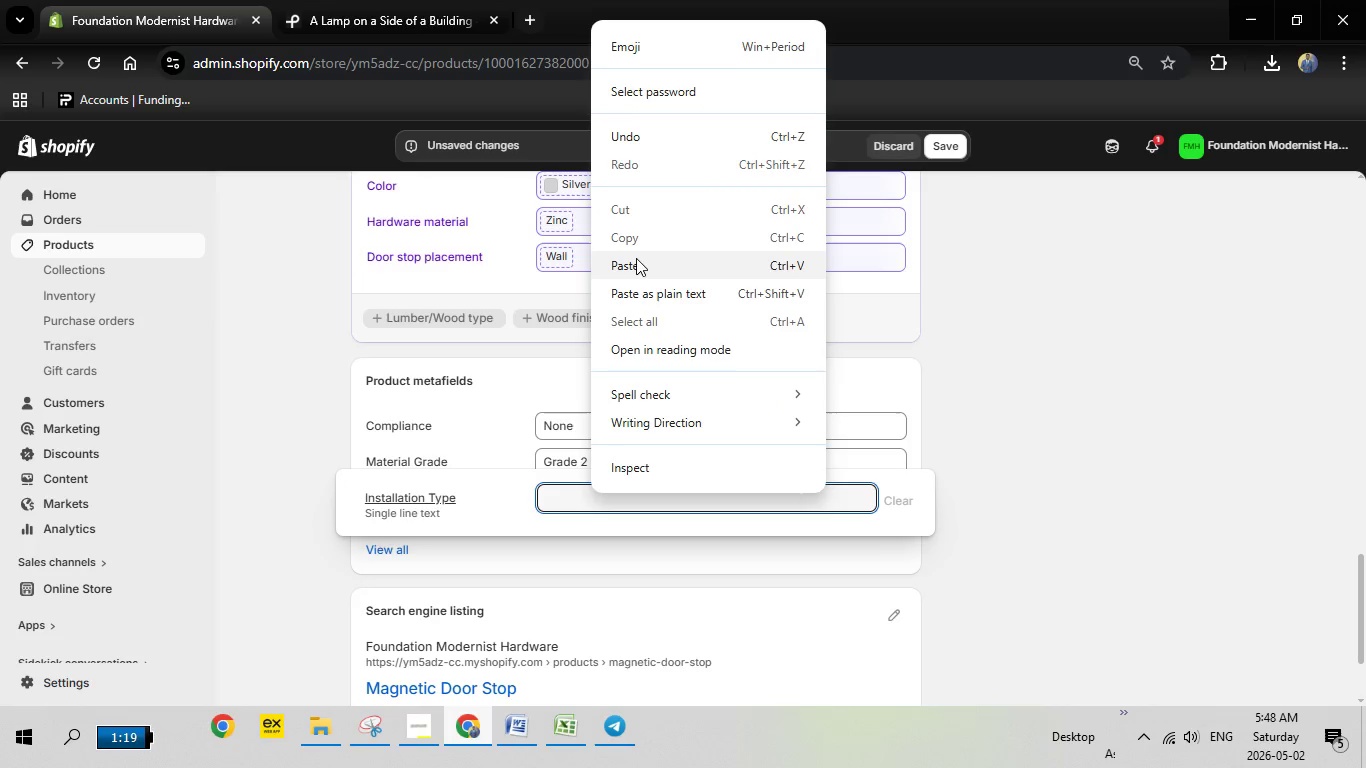 
left_click([636, 258])
 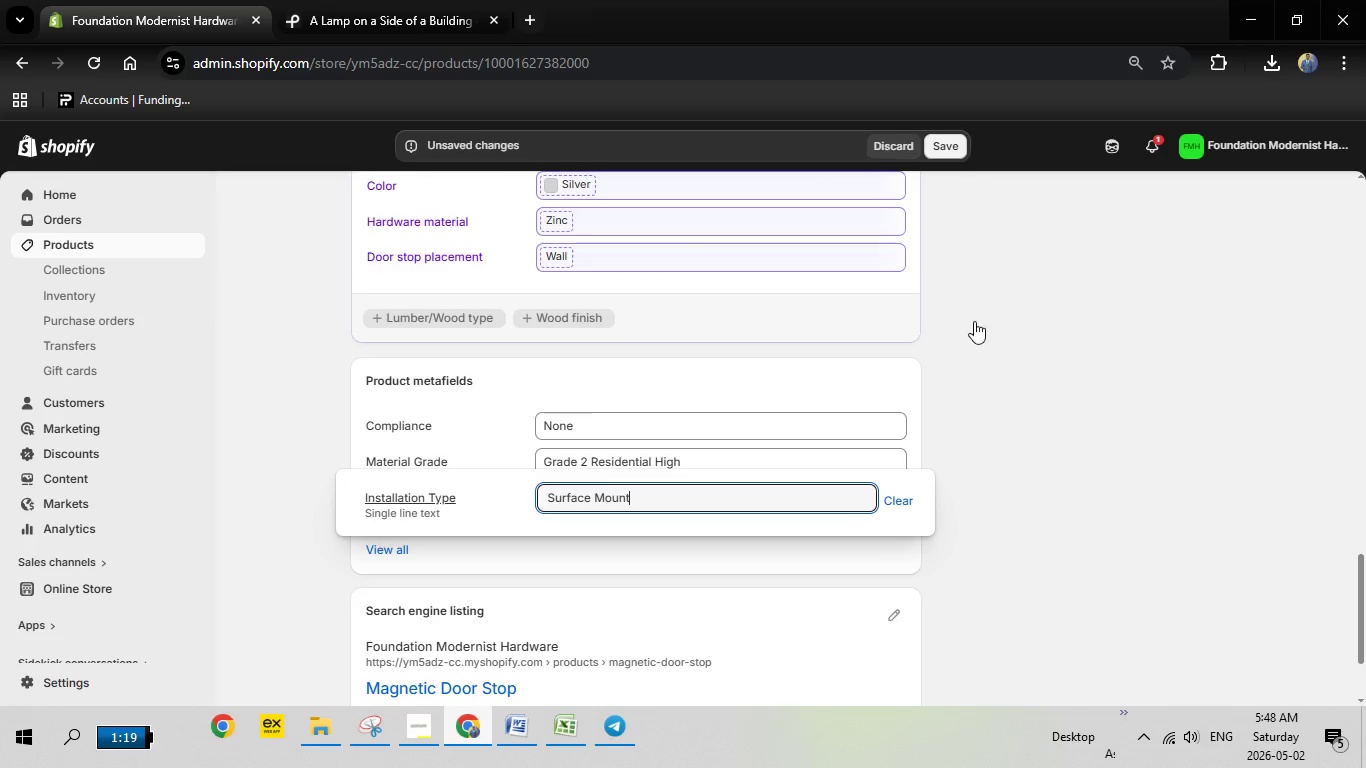 
left_click([991, 422])
 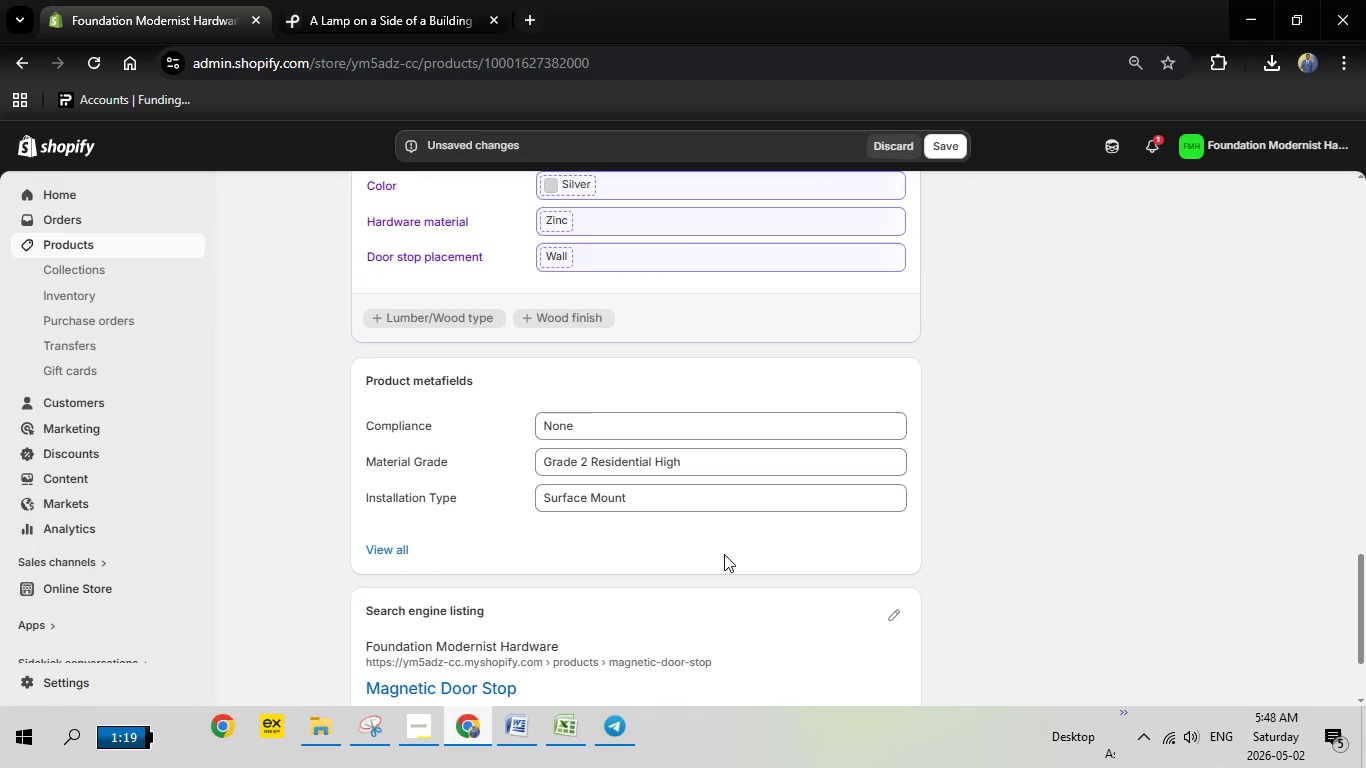 
scroll: coordinate [609, 543], scroll_direction: down, amount: 2.0
 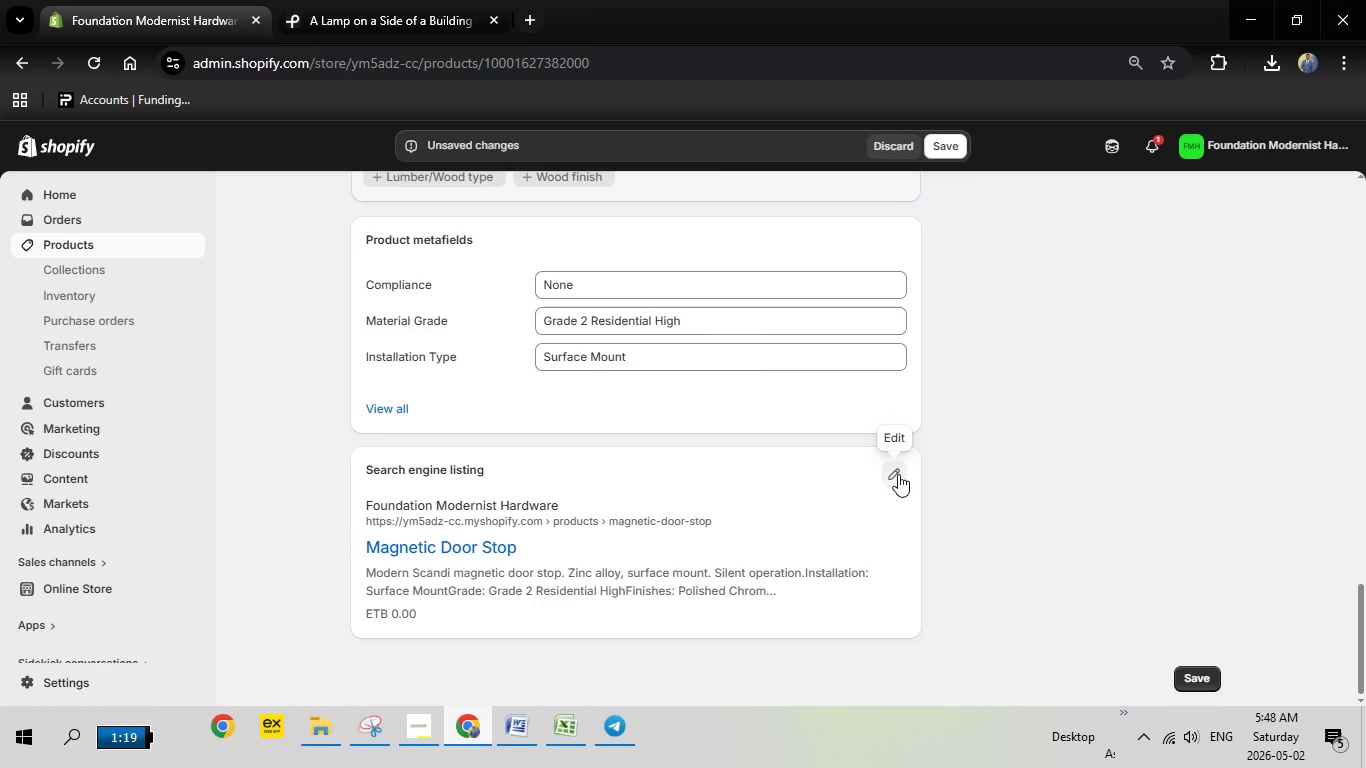 
left_click([898, 474])
 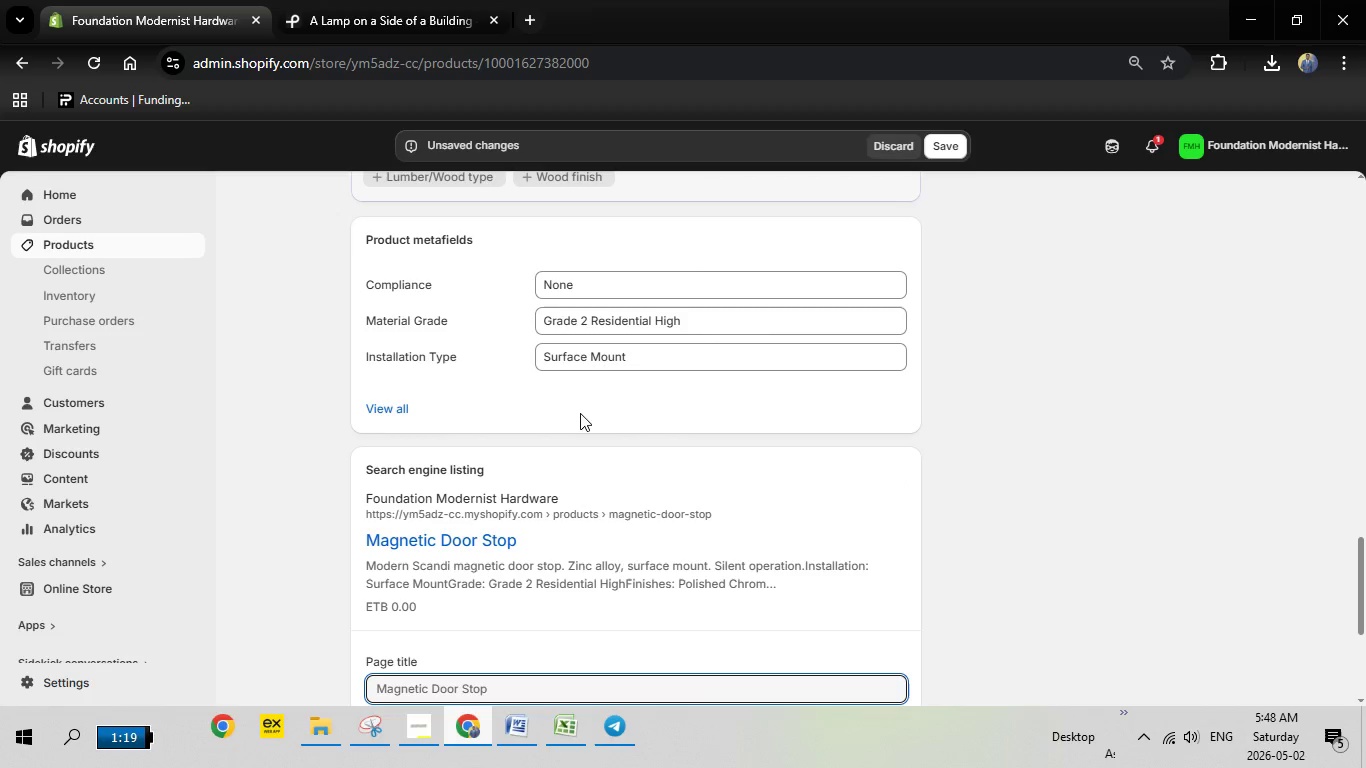 
scroll: coordinate [580, 413], scroll_direction: down, amount: 2.0
 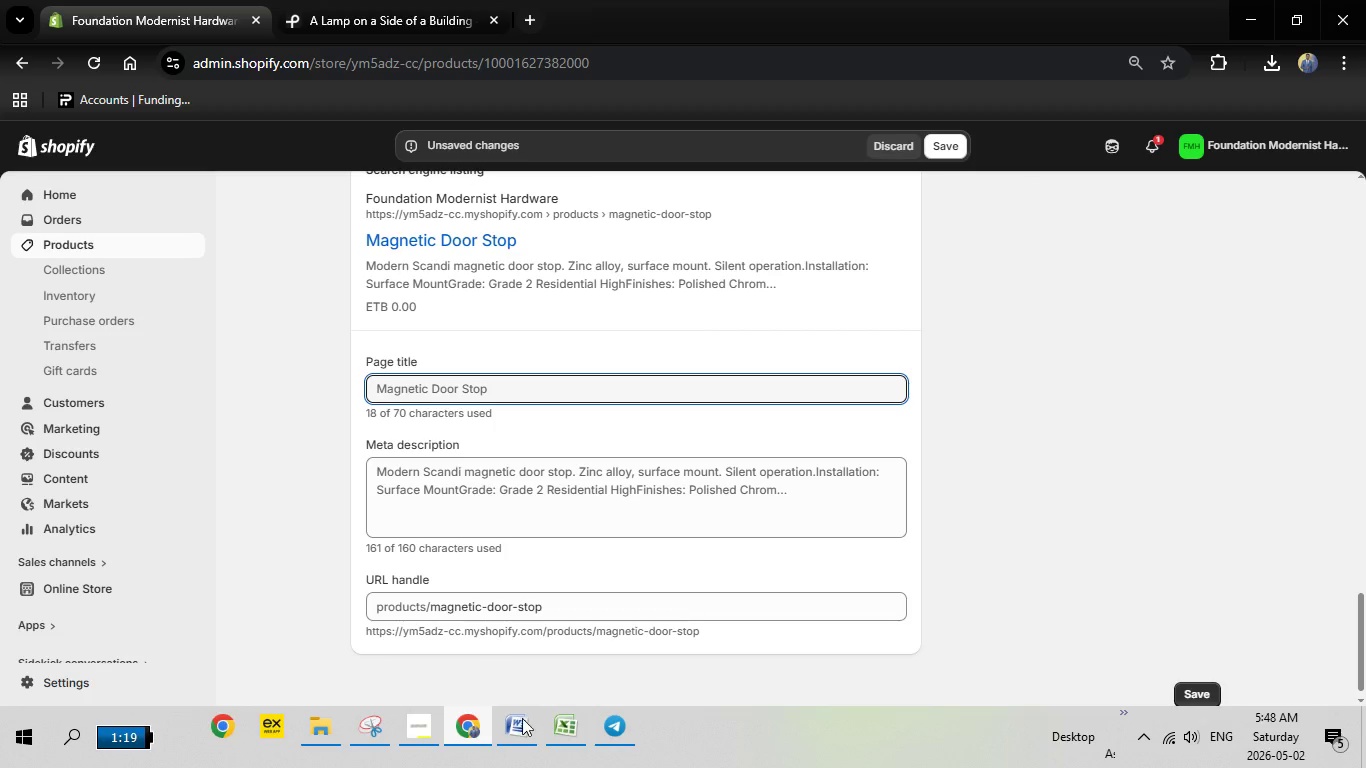 
left_click([529, 736])
 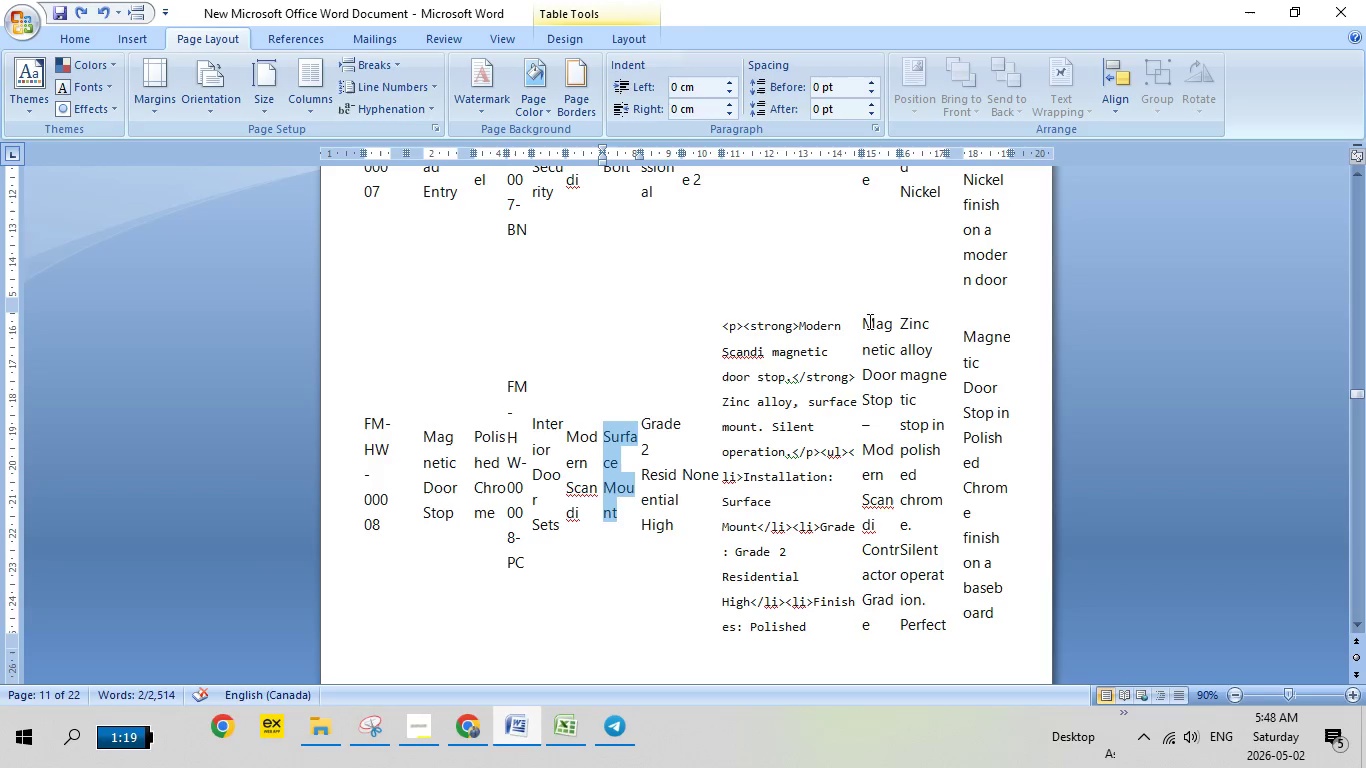 
left_click_drag(start_coordinate=[864, 319], to_coordinate=[874, 367])
 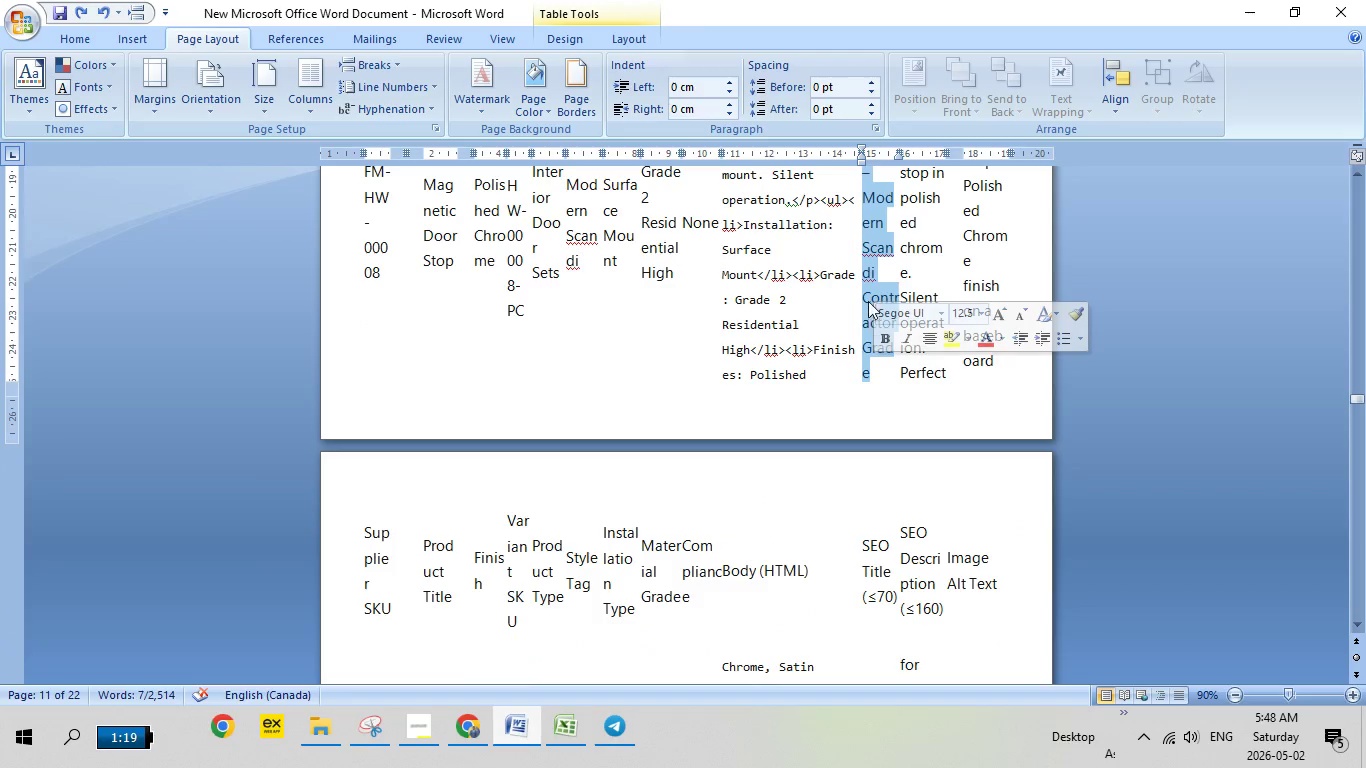 
scroll: coordinate [865, 437], scroll_direction: down, amount: 6.0
 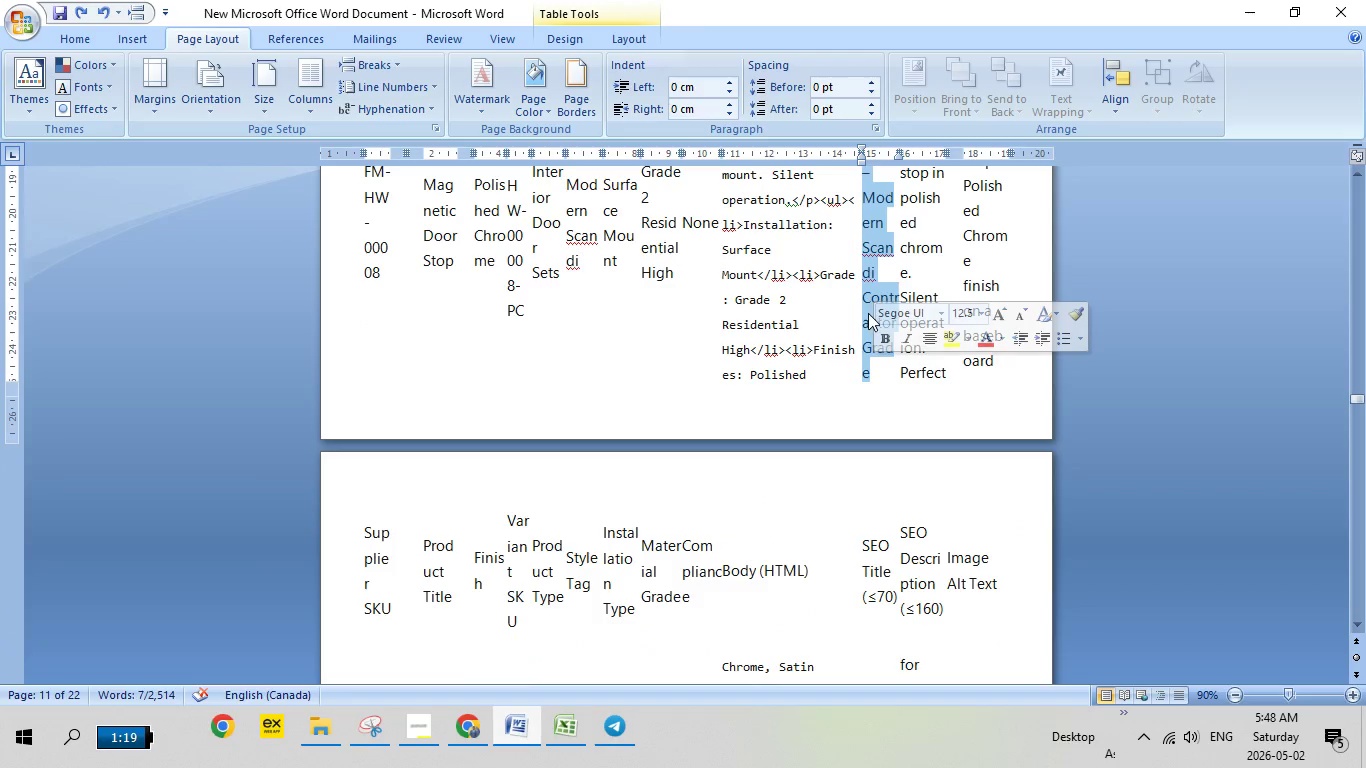 
right_click([868, 294])
 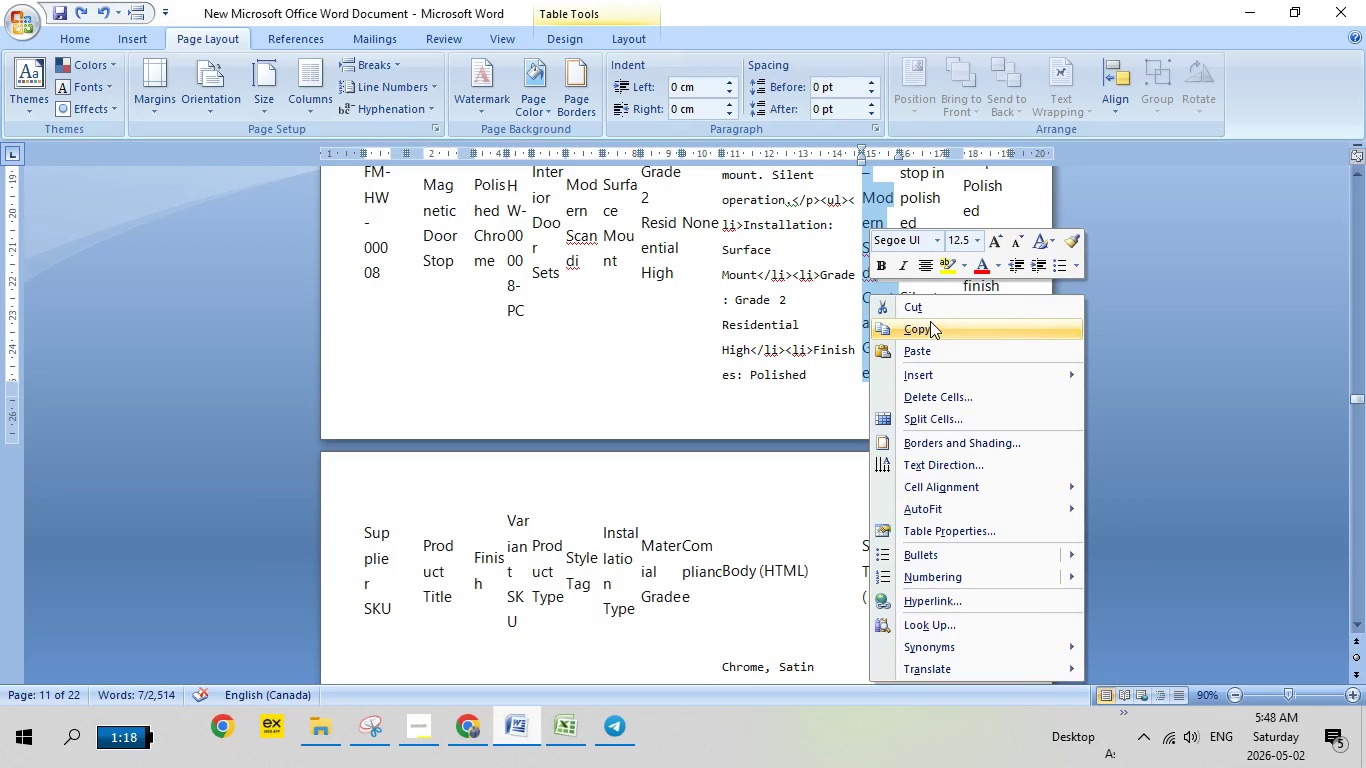 
left_click([930, 321])
 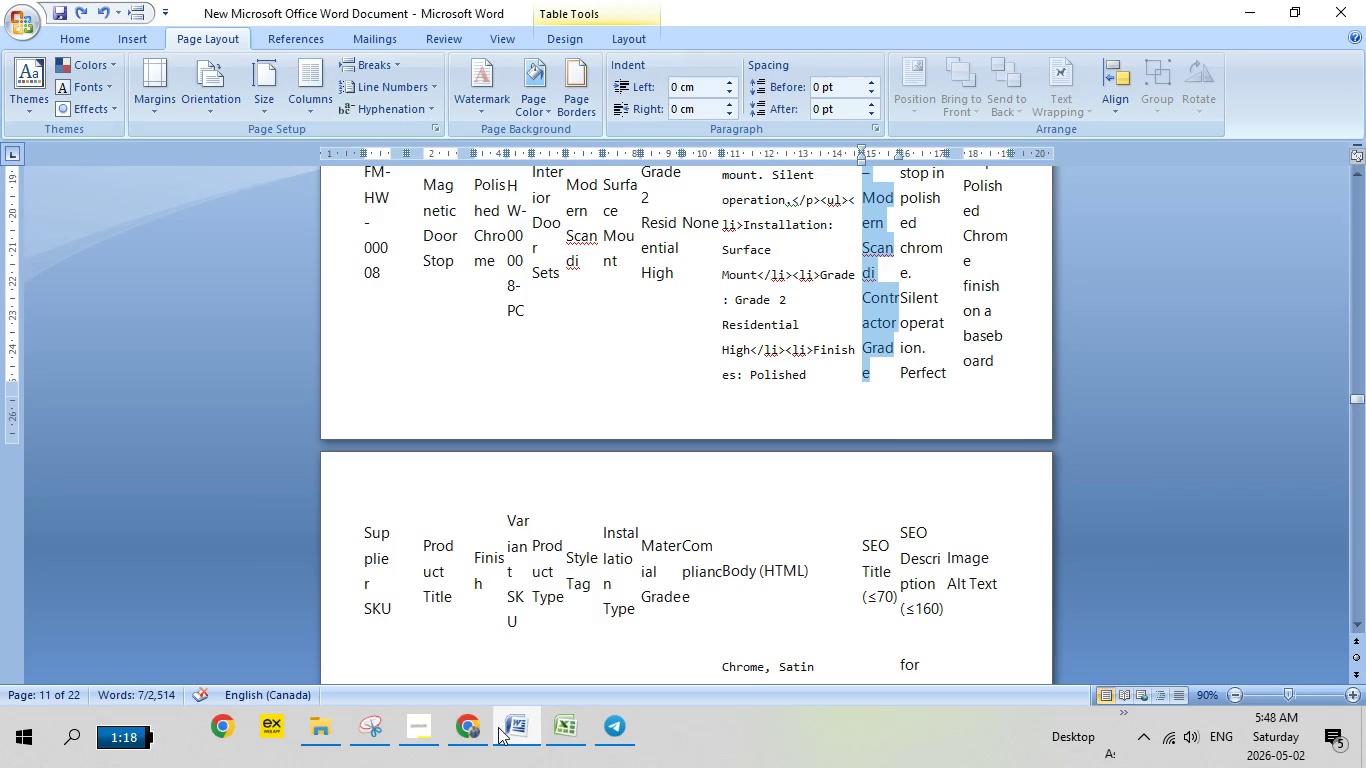 
left_click([498, 727])
 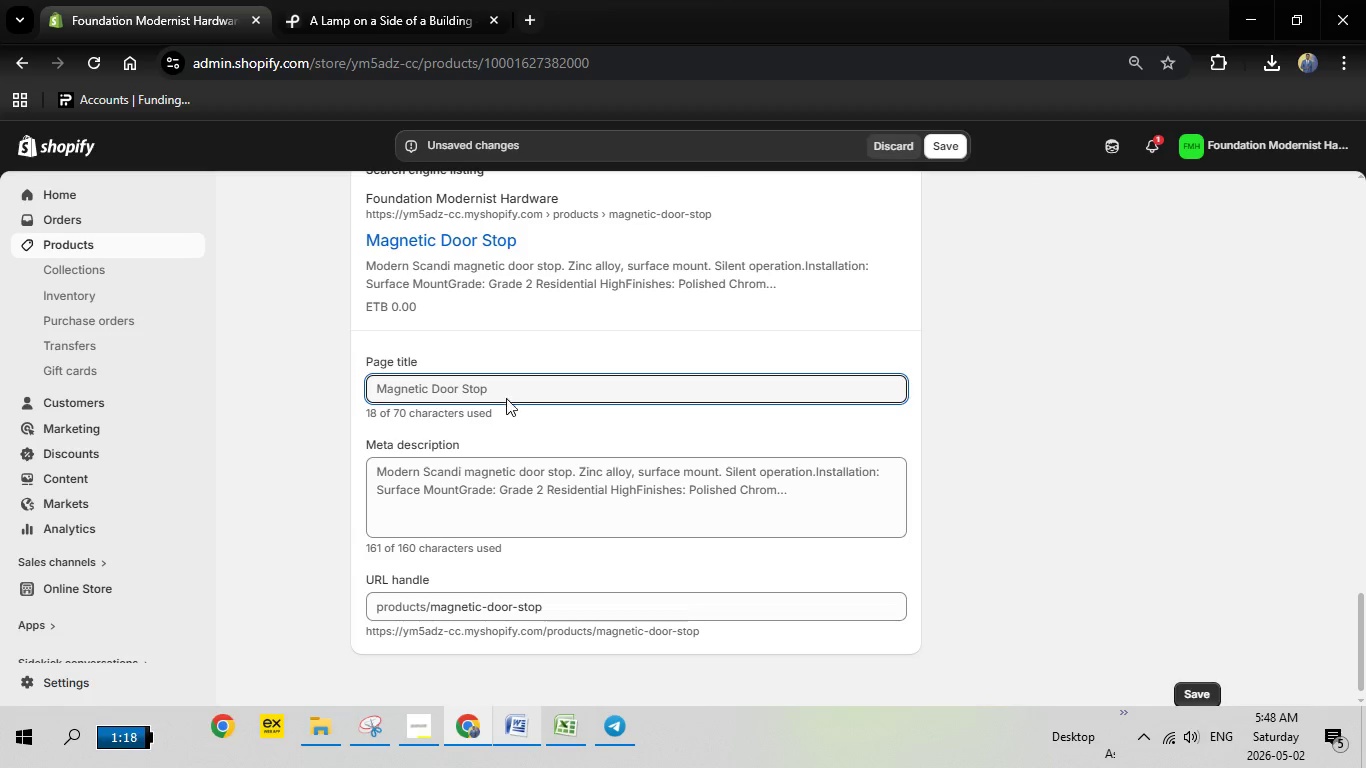 
left_click([501, 387])
 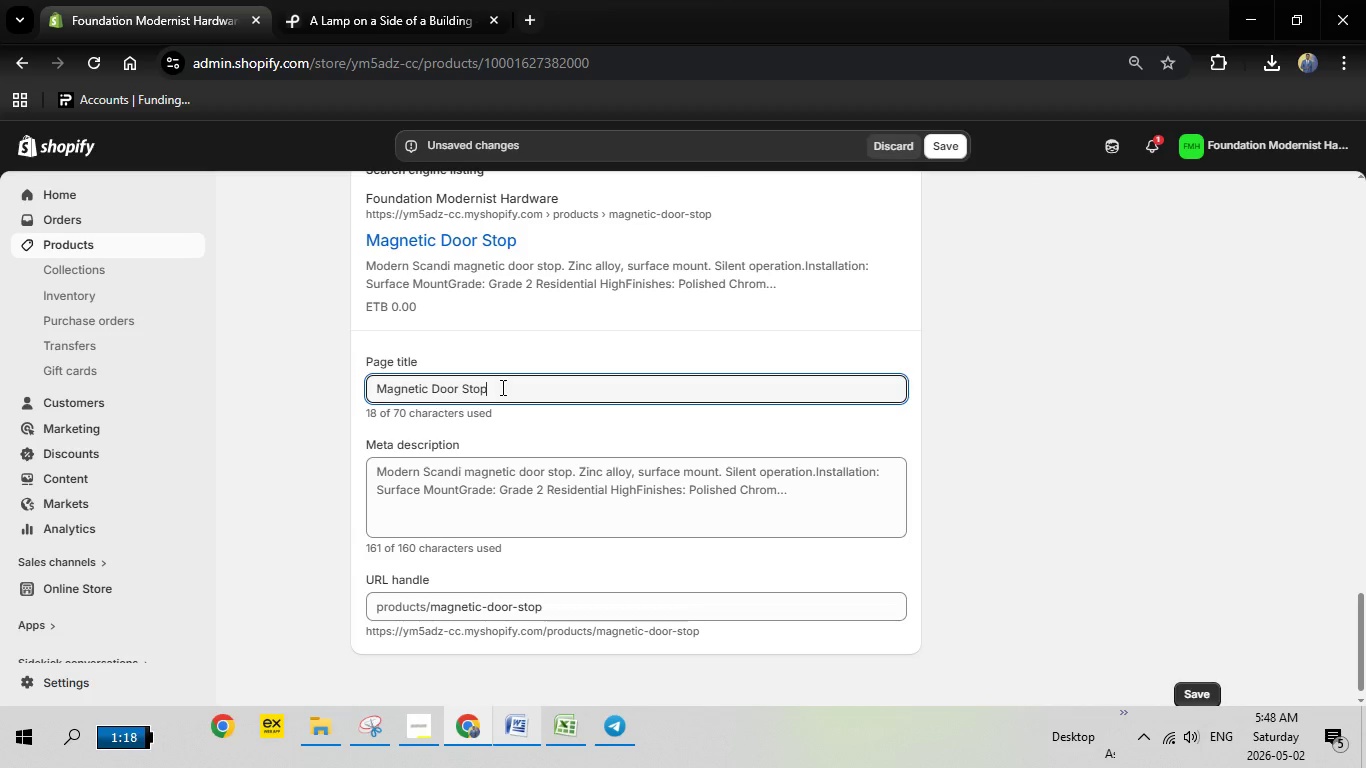 
left_click_drag(start_coordinate=[501, 387], to_coordinate=[356, 378])
 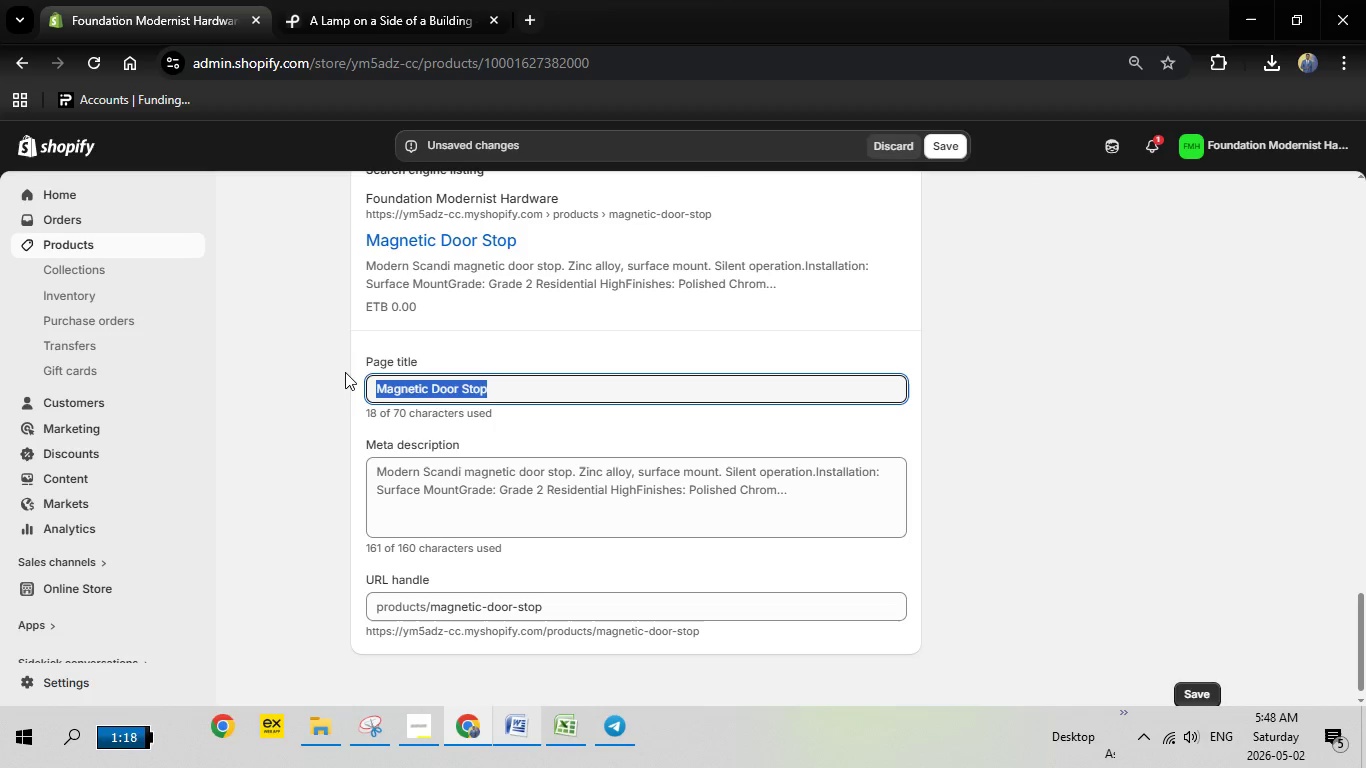 
key(Backspace)
 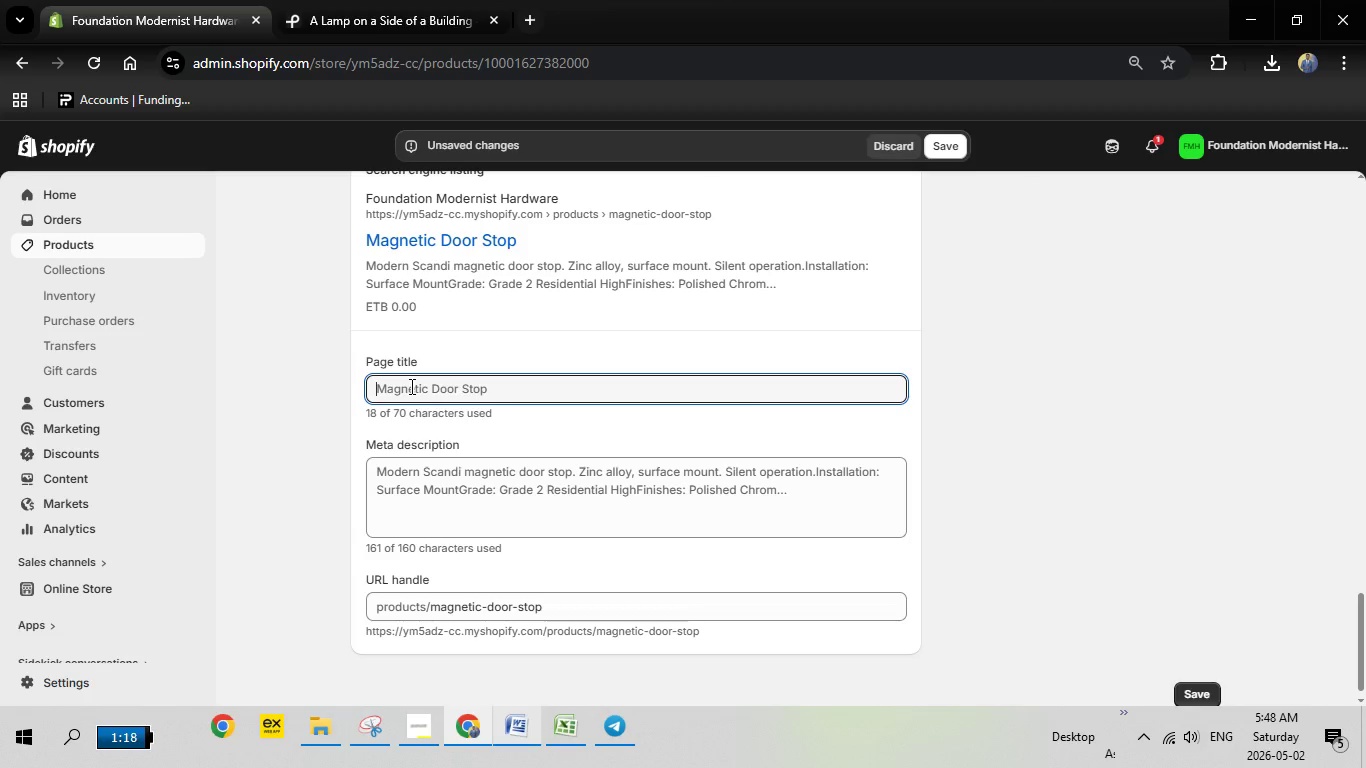 
right_click([410, 386])
 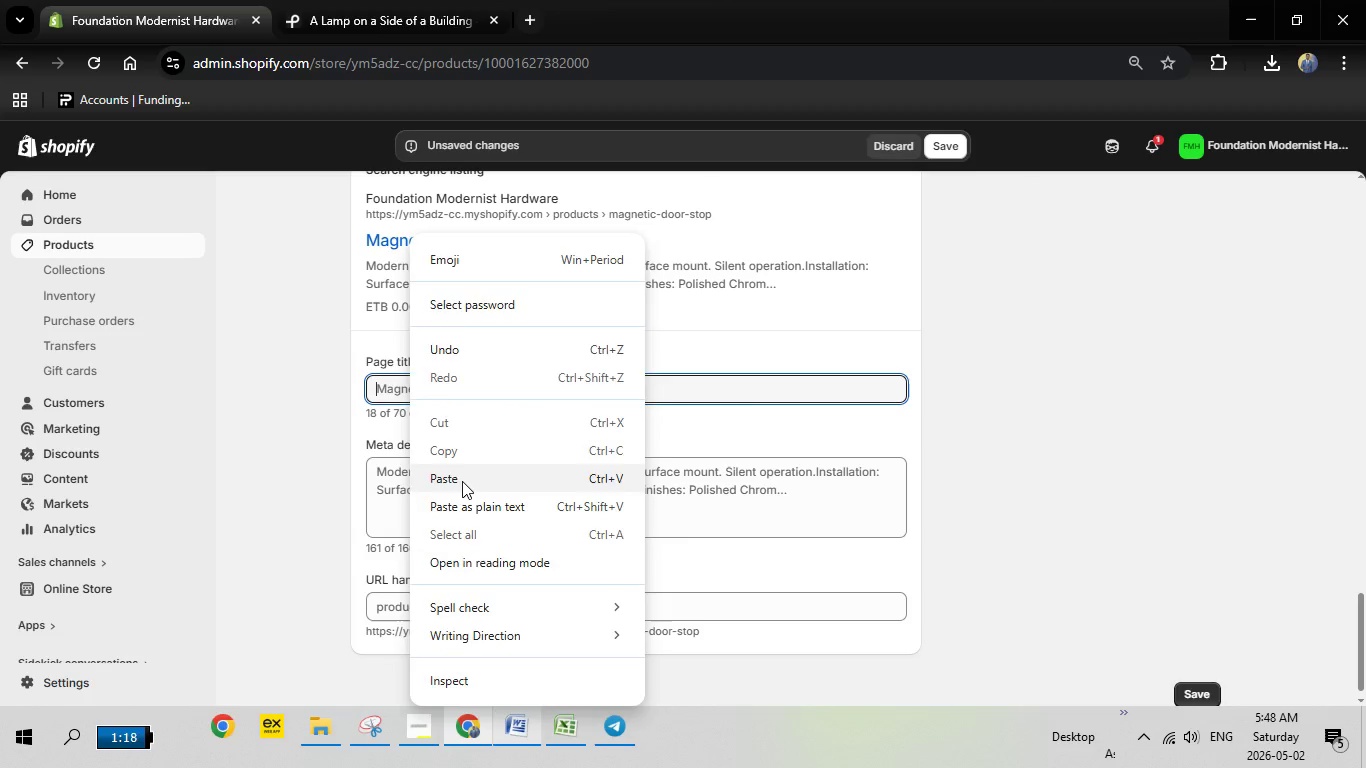 
left_click([462, 481])
 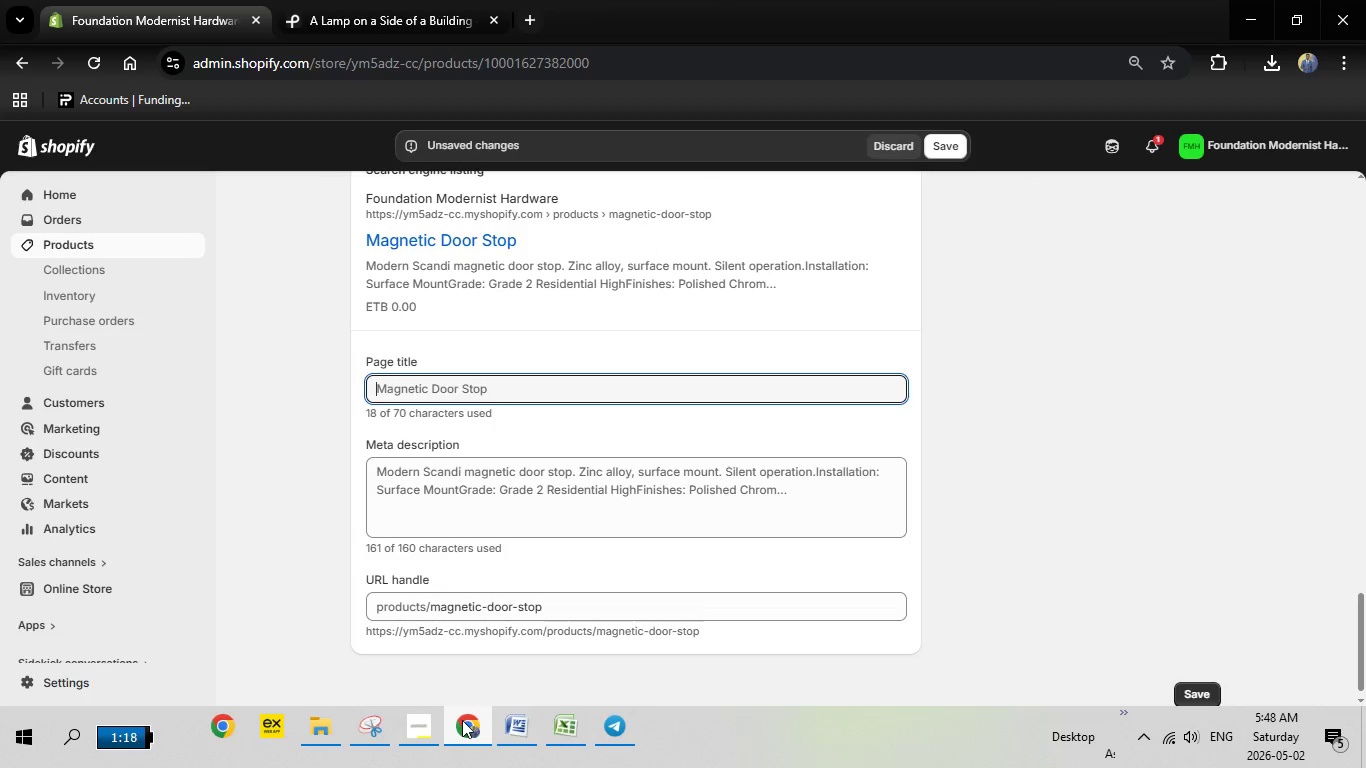 
left_click([462, 720])
 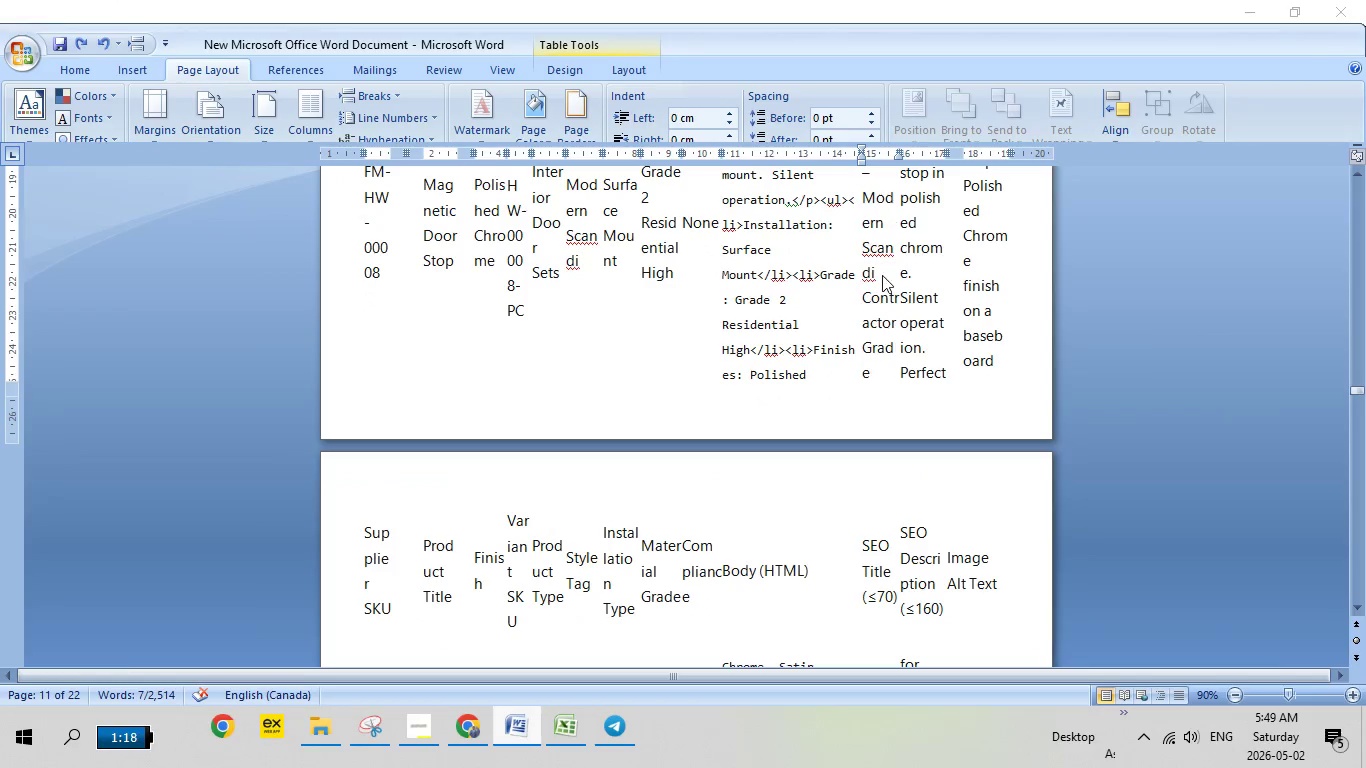 
scroll: coordinate [880, 401], scroll_direction: up, amount: 4.0
 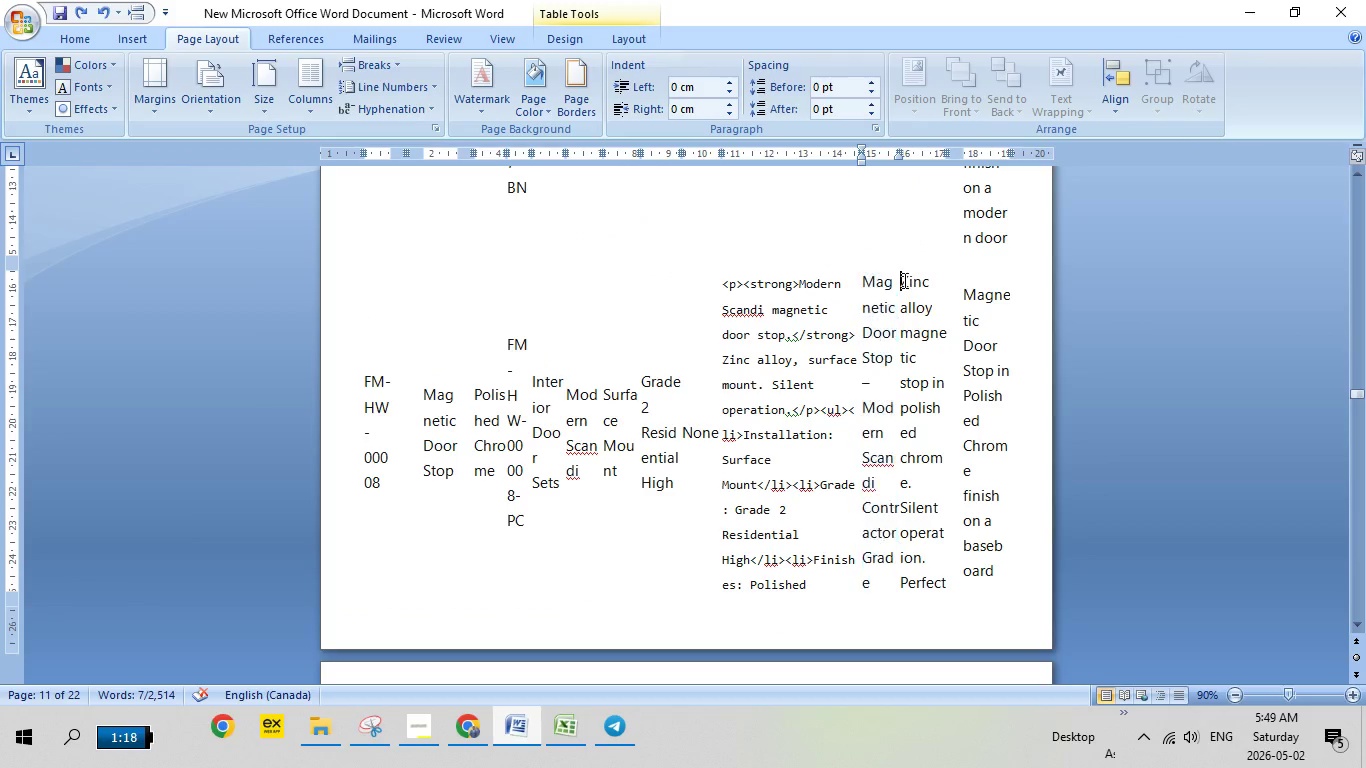 
left_click_drag(start_coordinate=[903, 278], to_coordinate=[944, 509])
 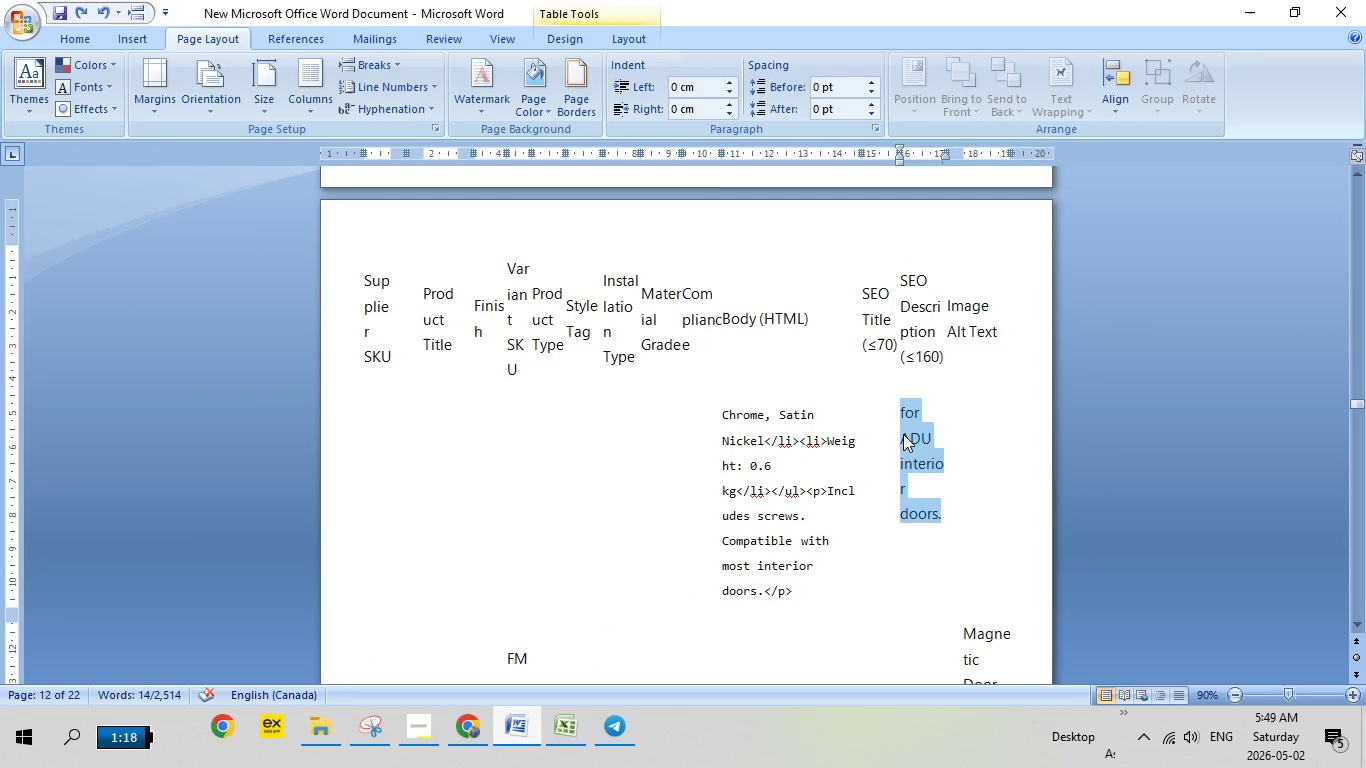 
scroll: coordinate [925, 432], scroll_direction: down, amount: 10.0
 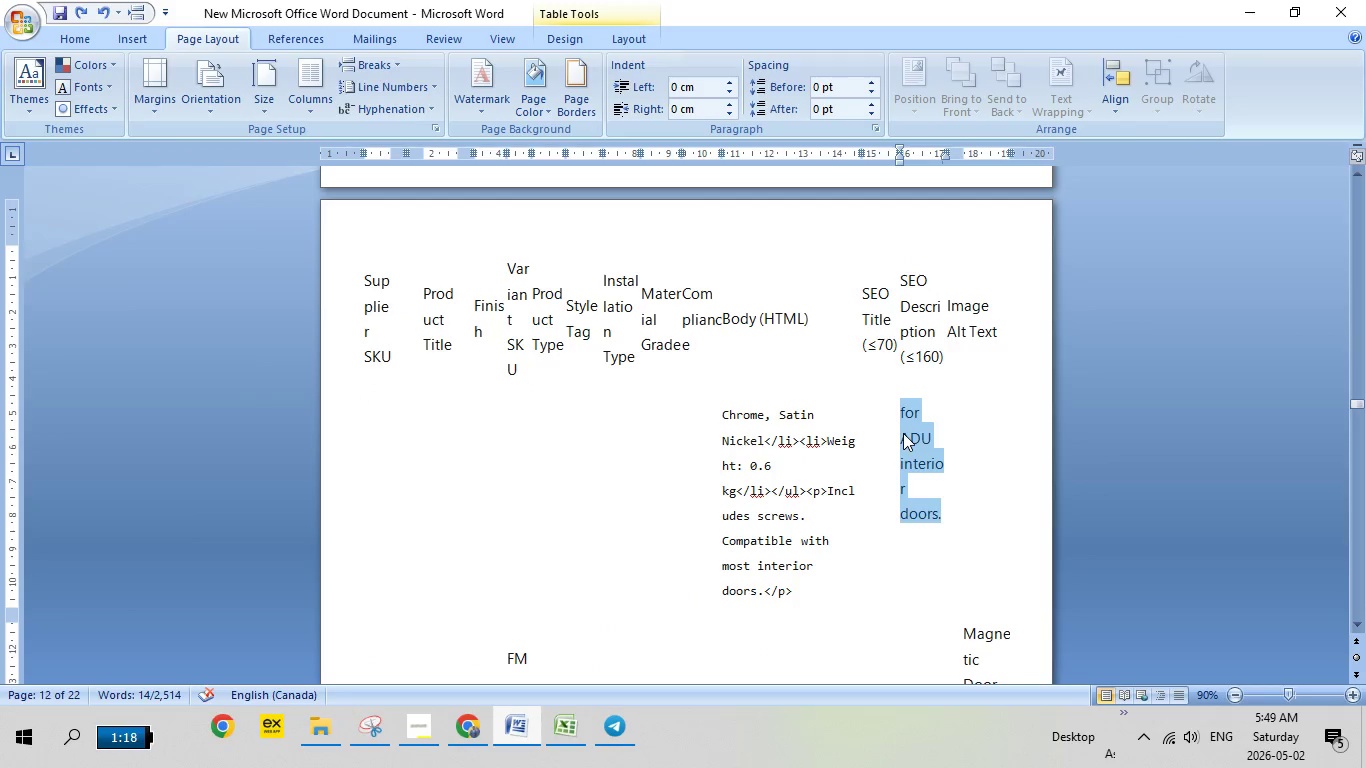 
right_click([903, 434])
 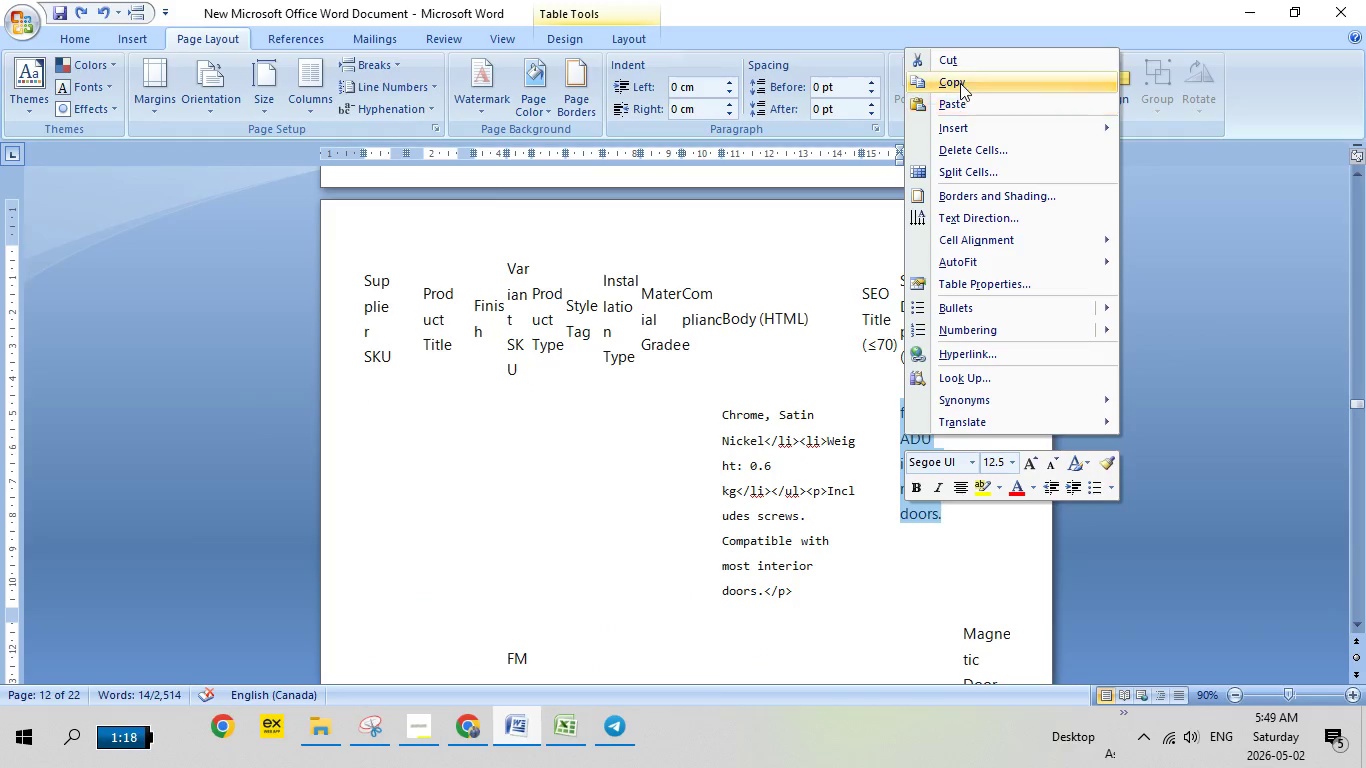 
left_click([960, 83])
 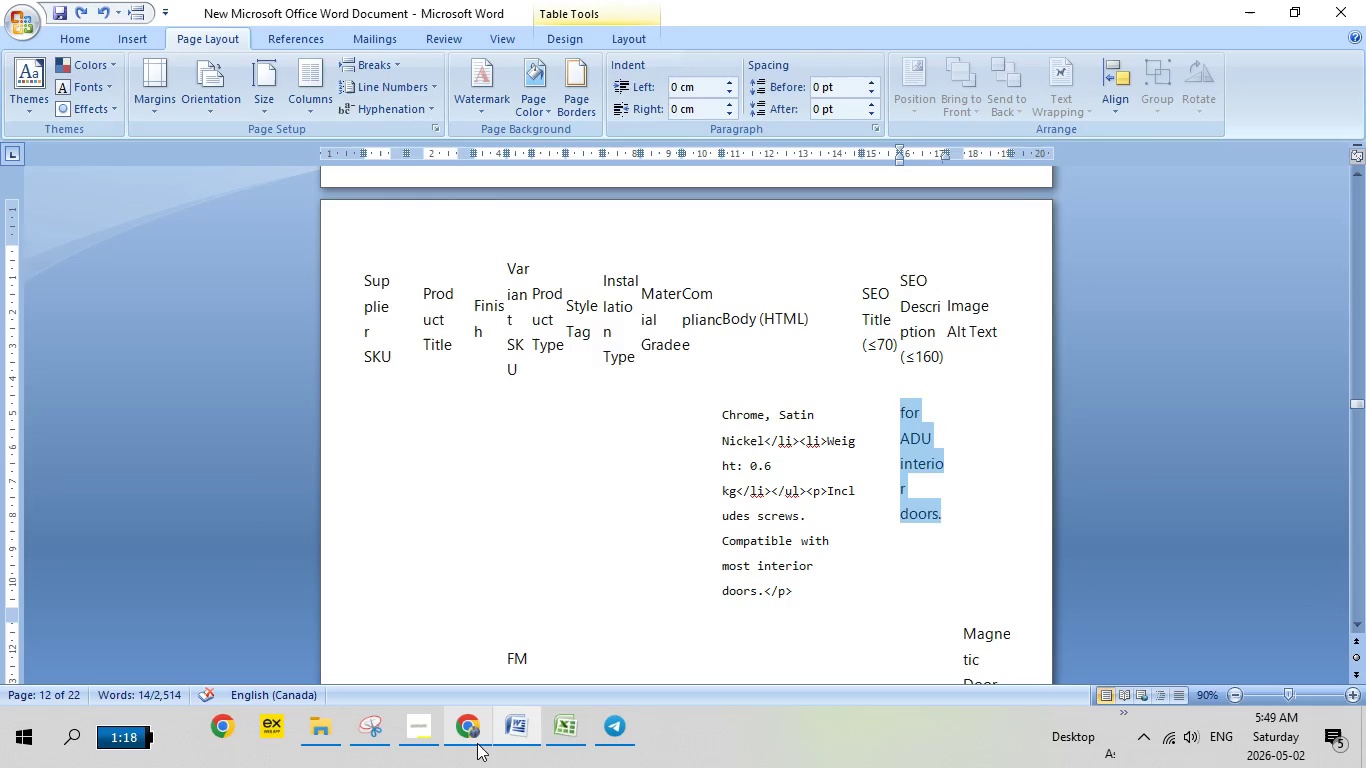 
left_click([477, 743])
 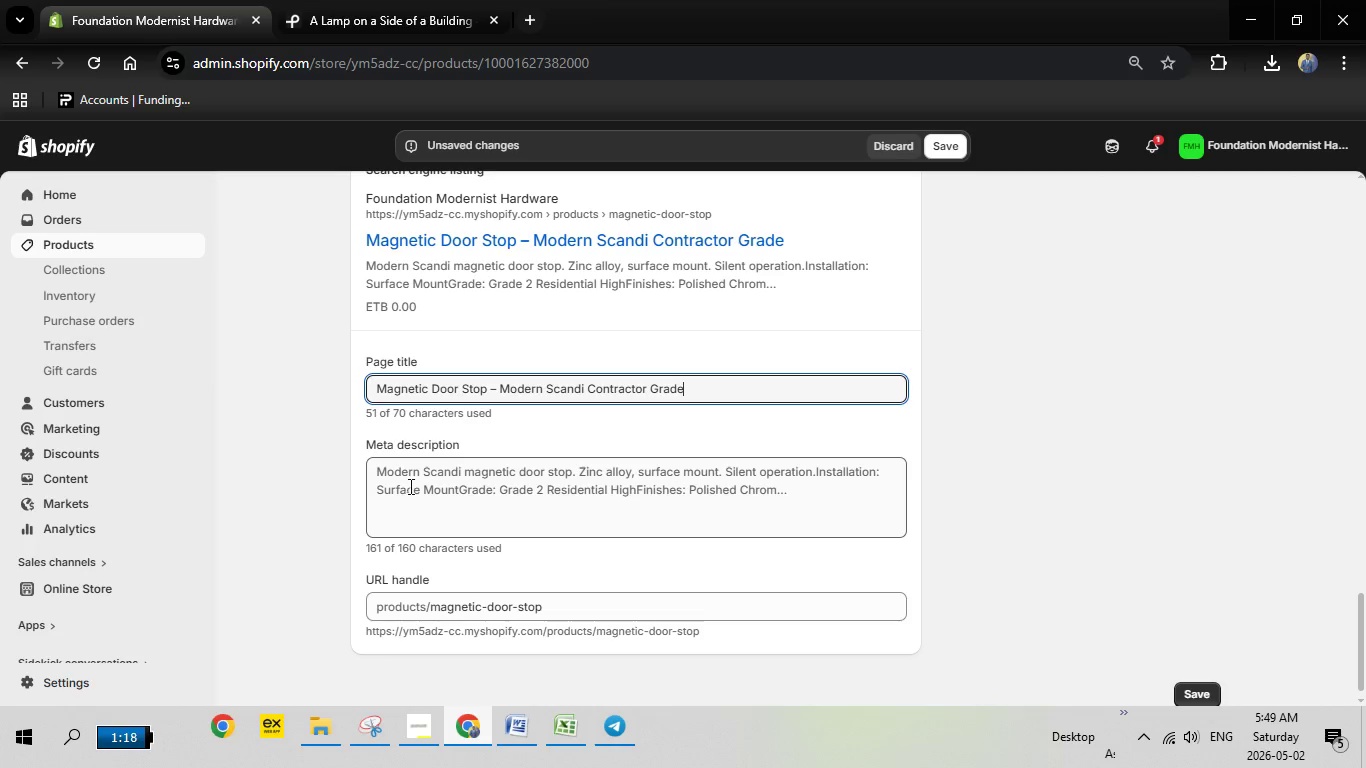 
left_click([409, 481])
 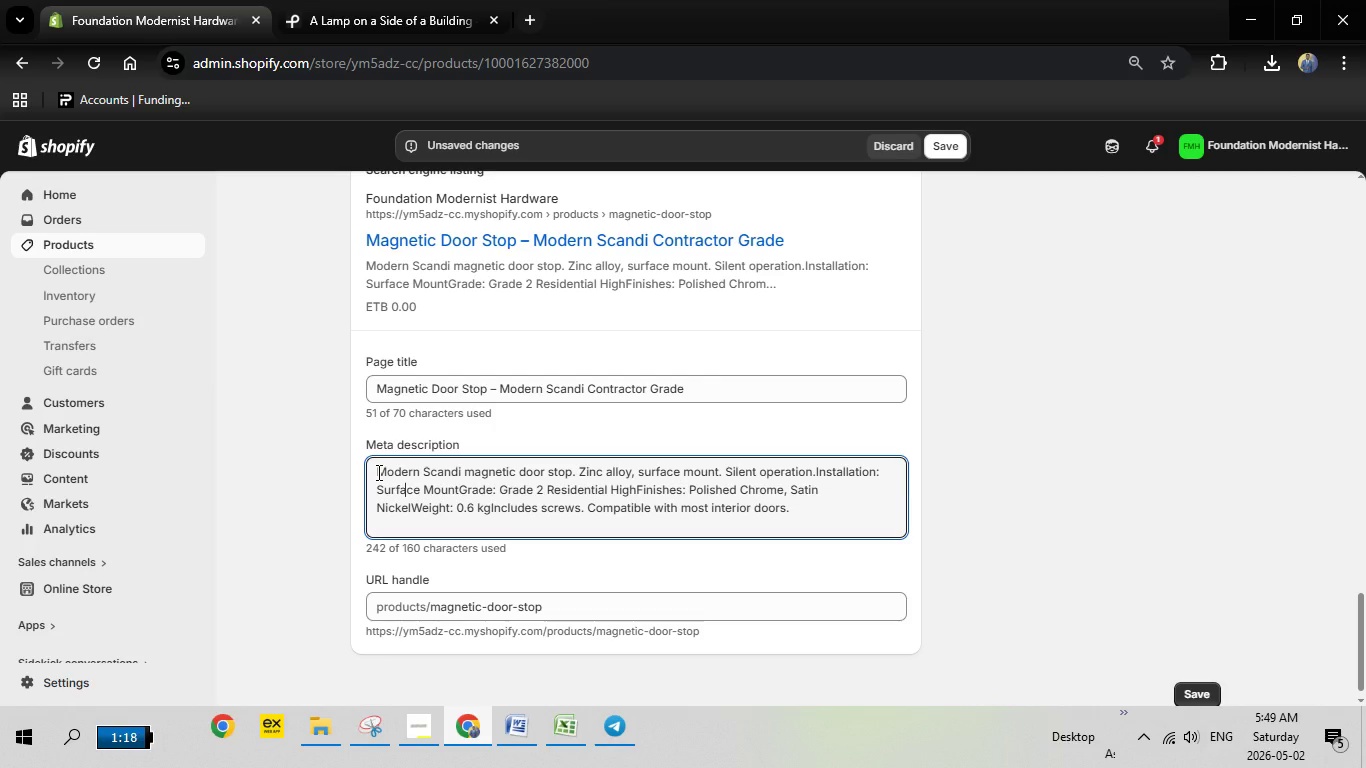 
left_click_drag(start_coordinate=[377, 472], to_coordinate=[853, 528])
 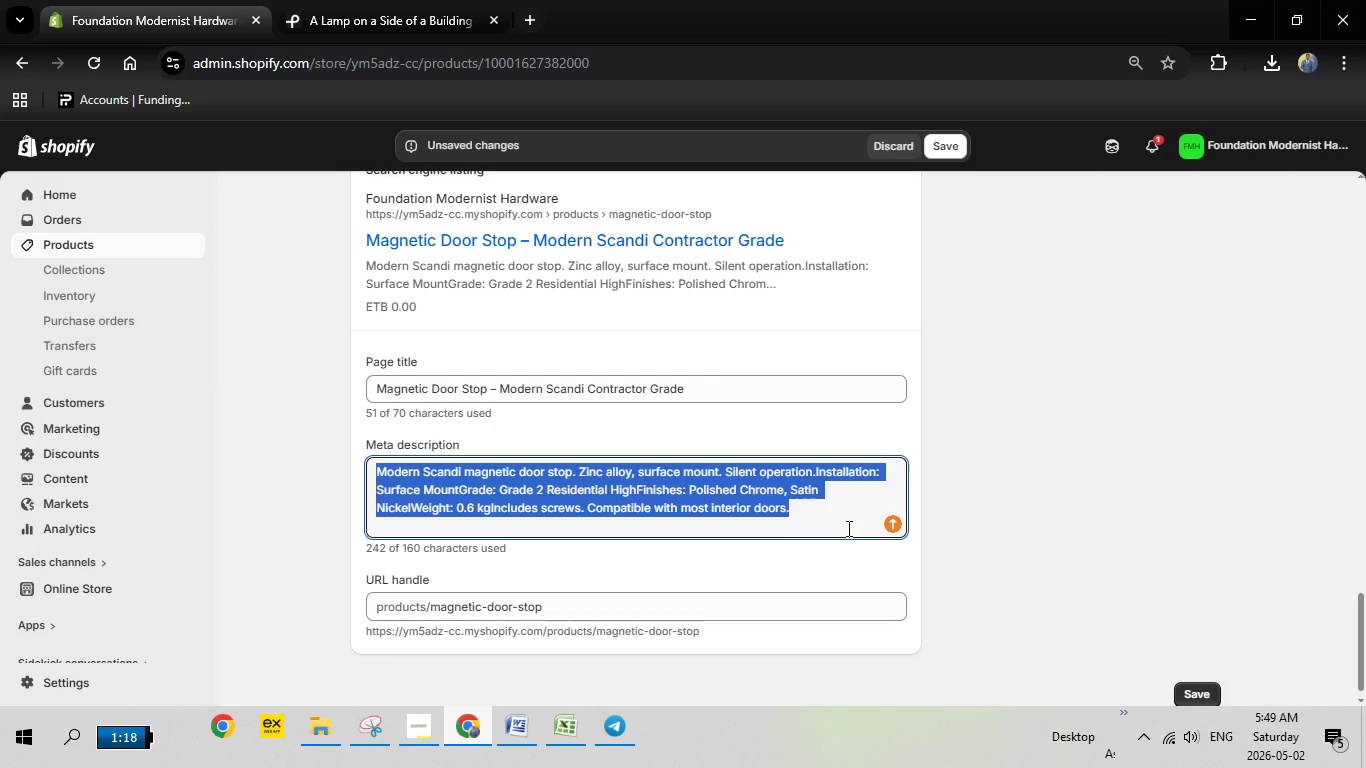 
key(Backspace)
 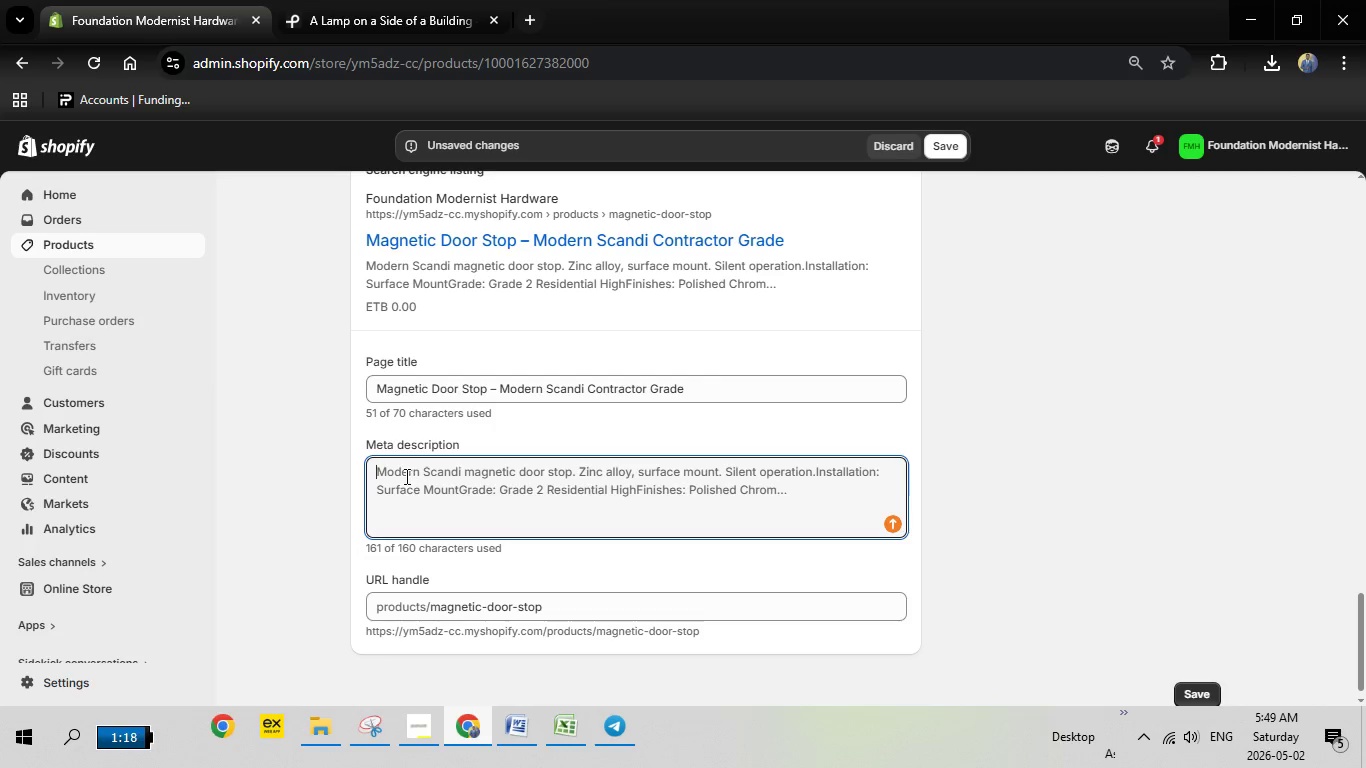 
right_click([405, 476])
 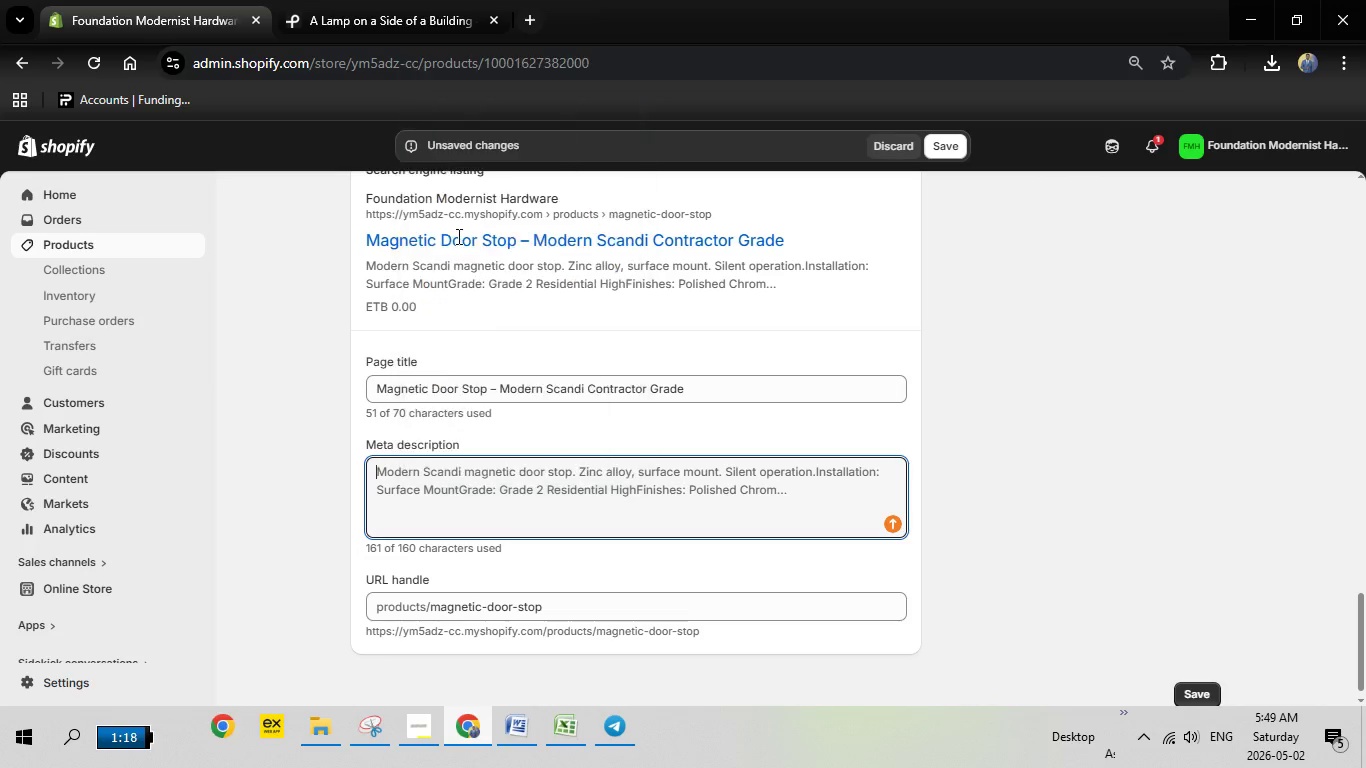 
left_click([457, 236])
 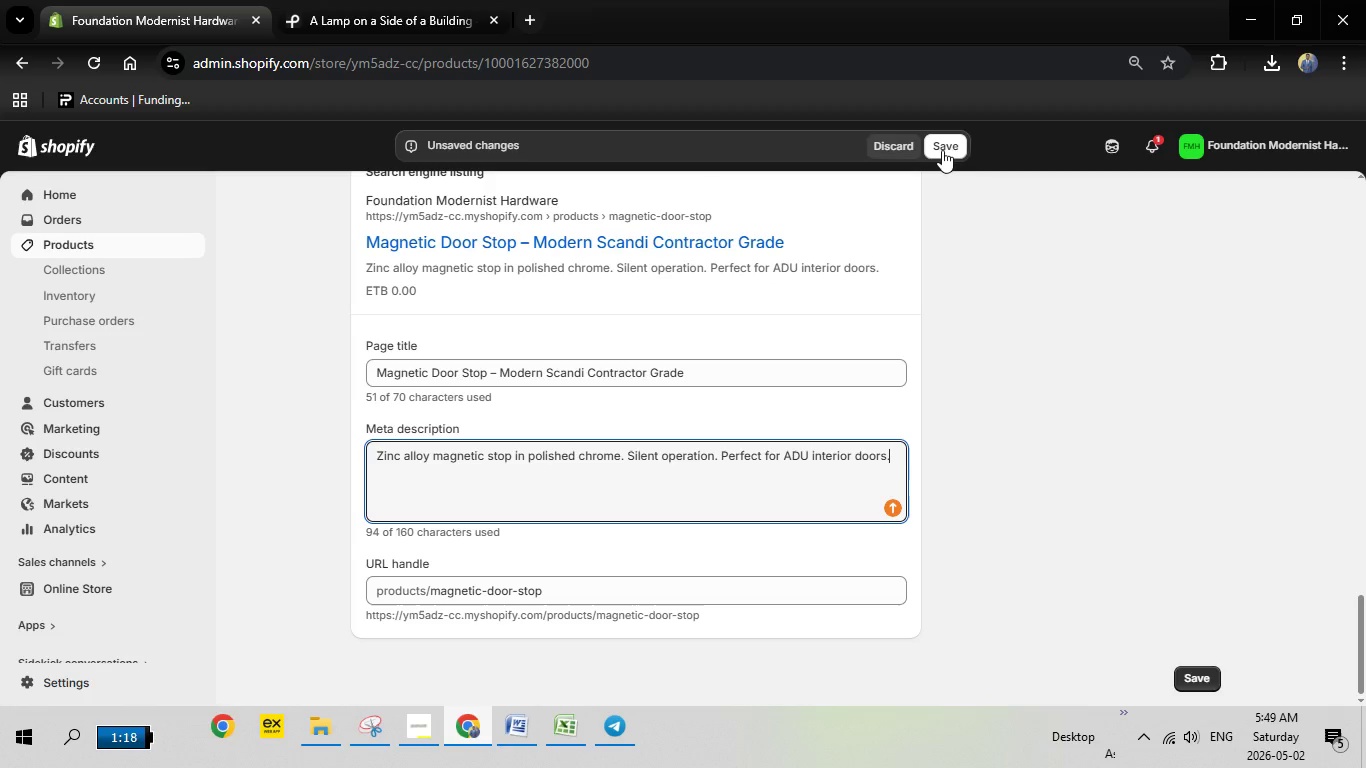 
left_click([942, 150])
 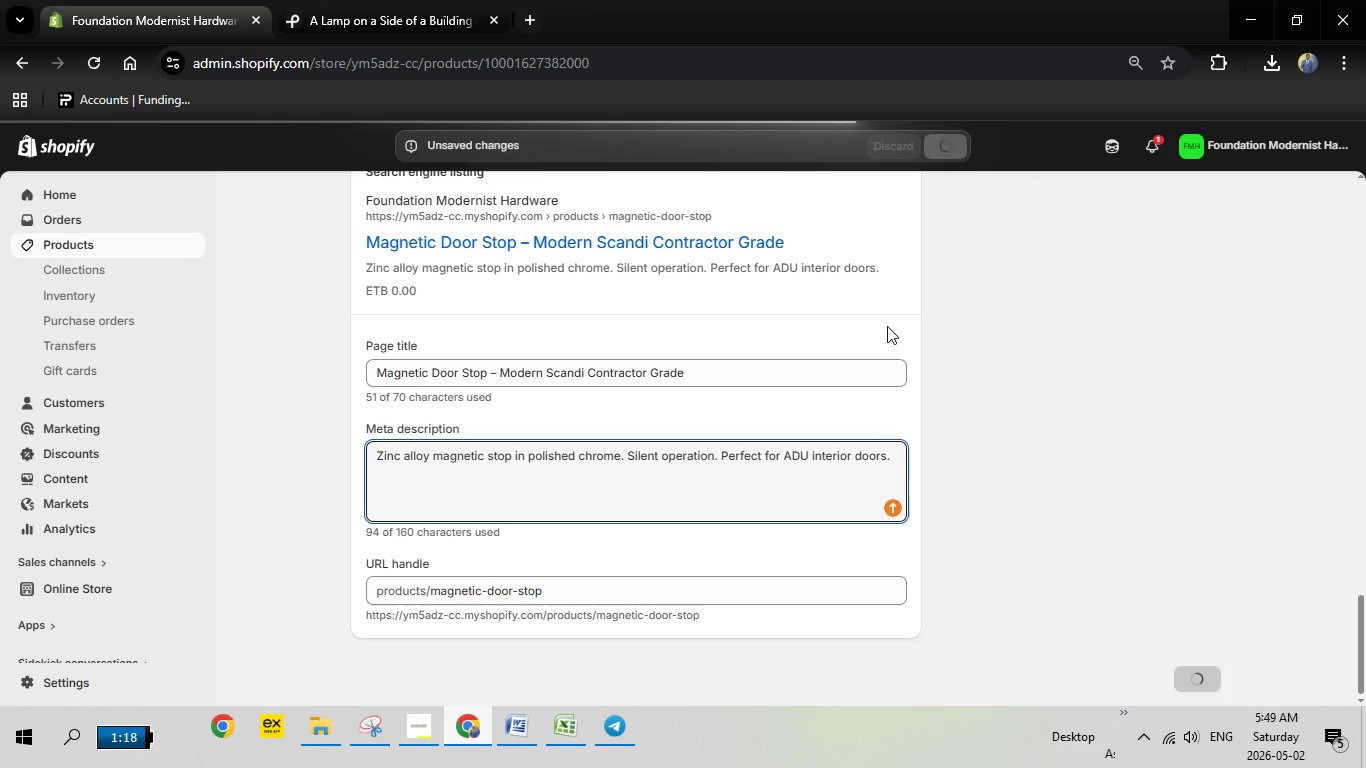 
wait(18.33)
 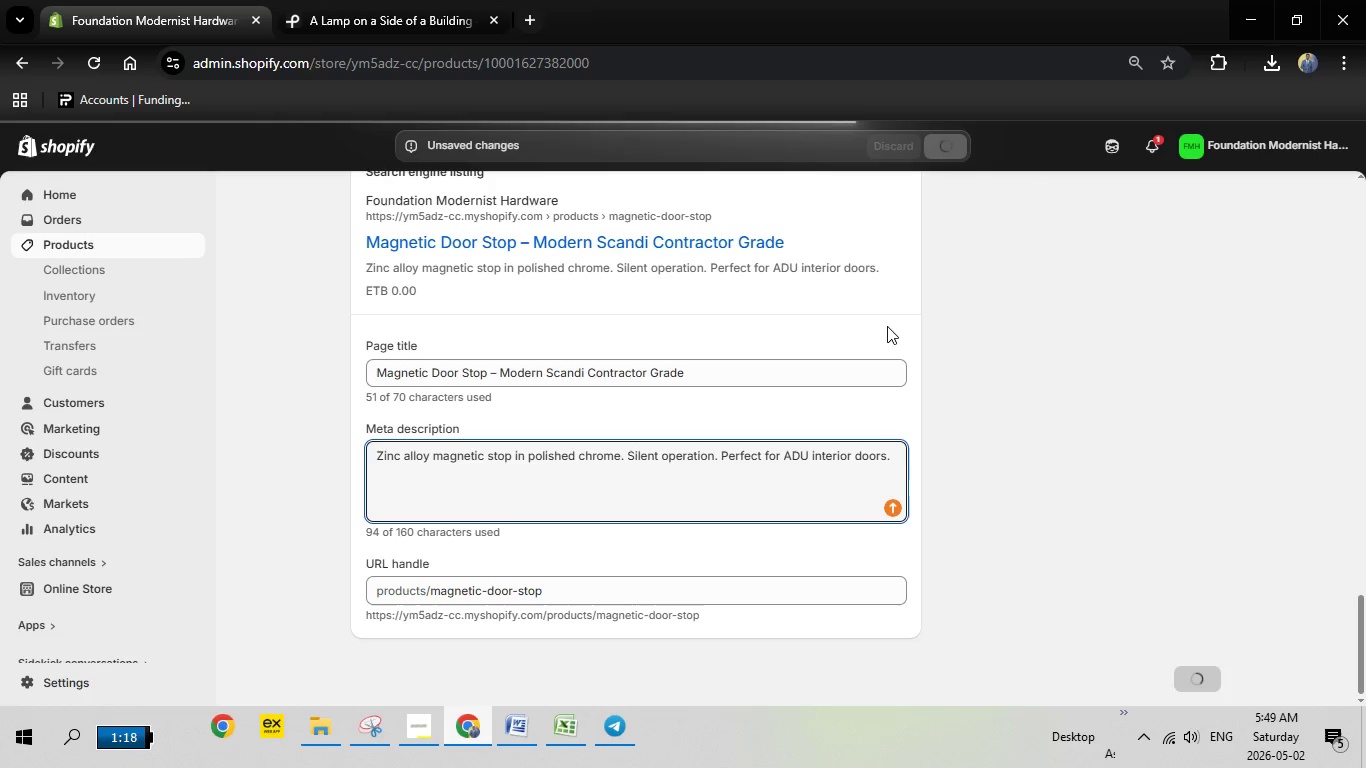 
scroll: coordinate [929, 244], scroll_direction: up, amount: 17.0
 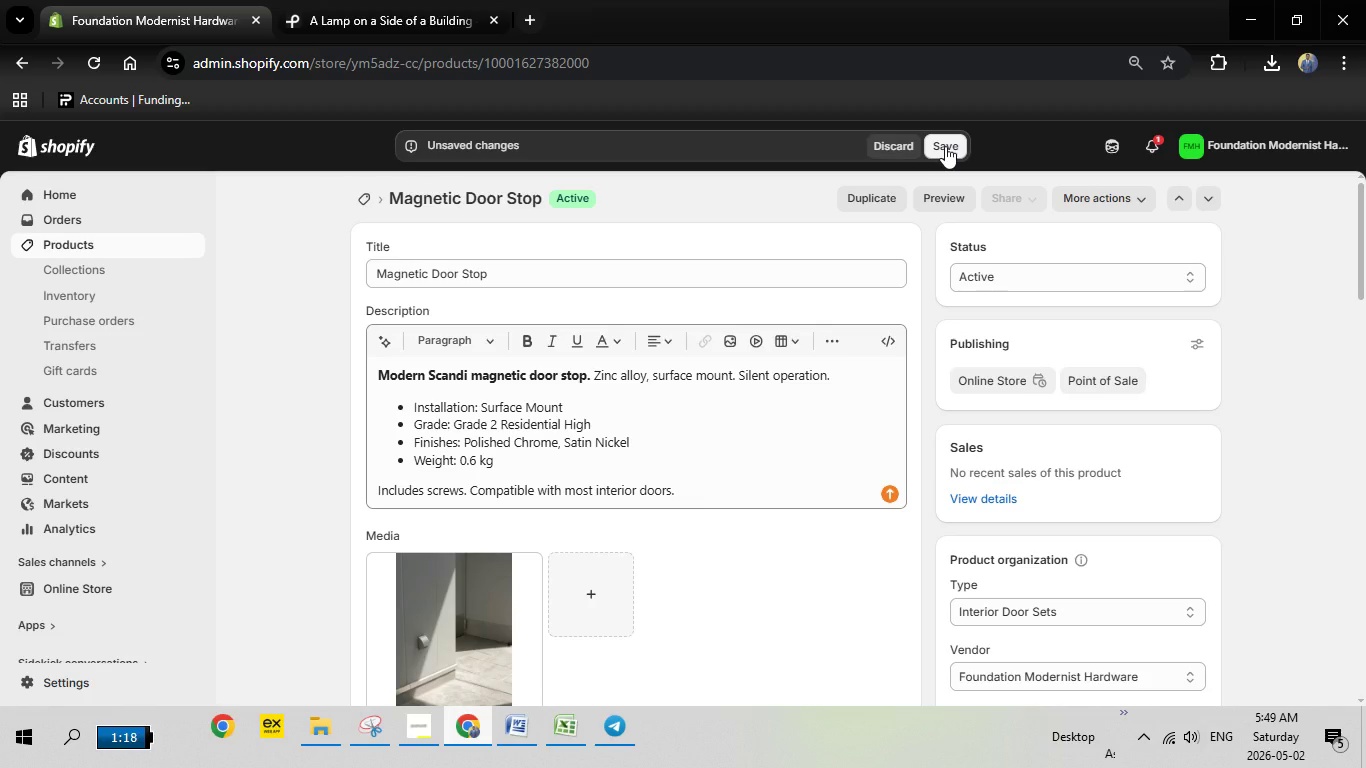 
wait(12.33)
 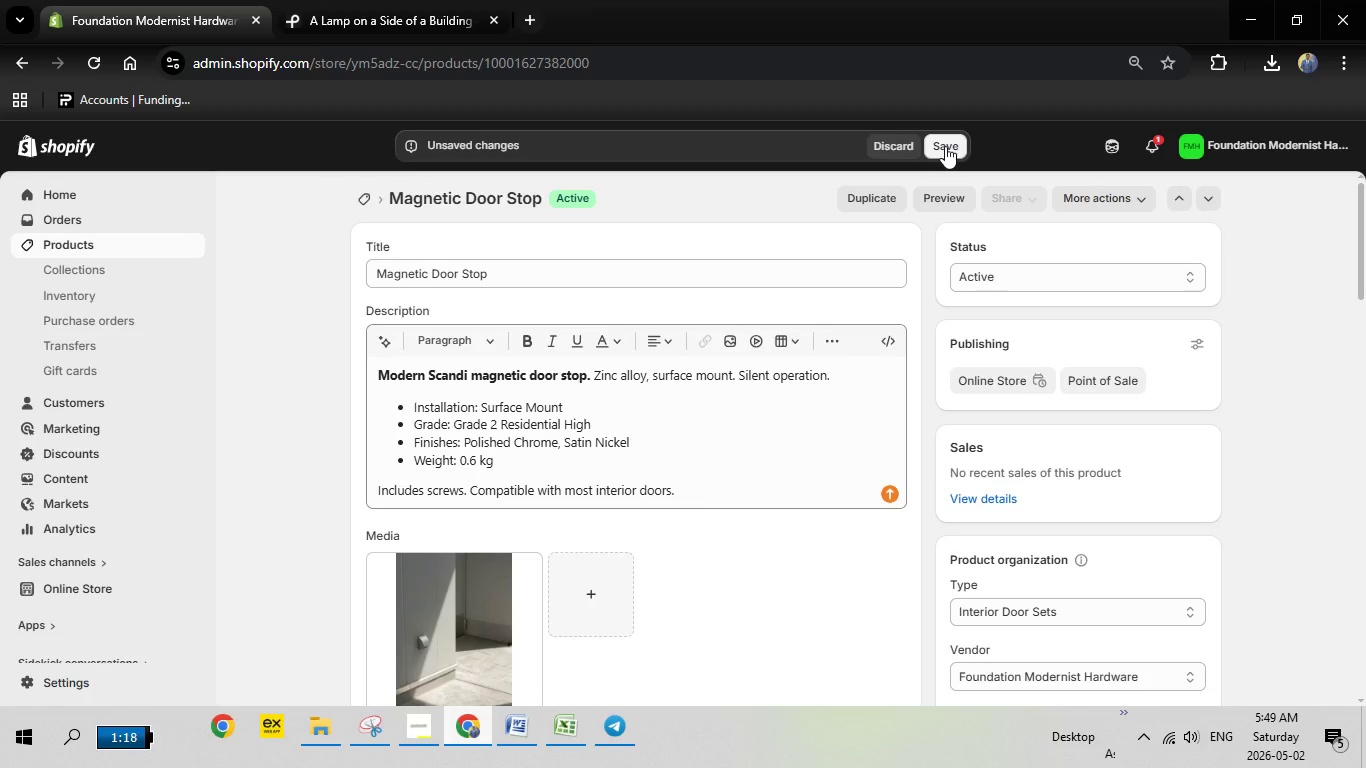 
left_click([953, 199])
 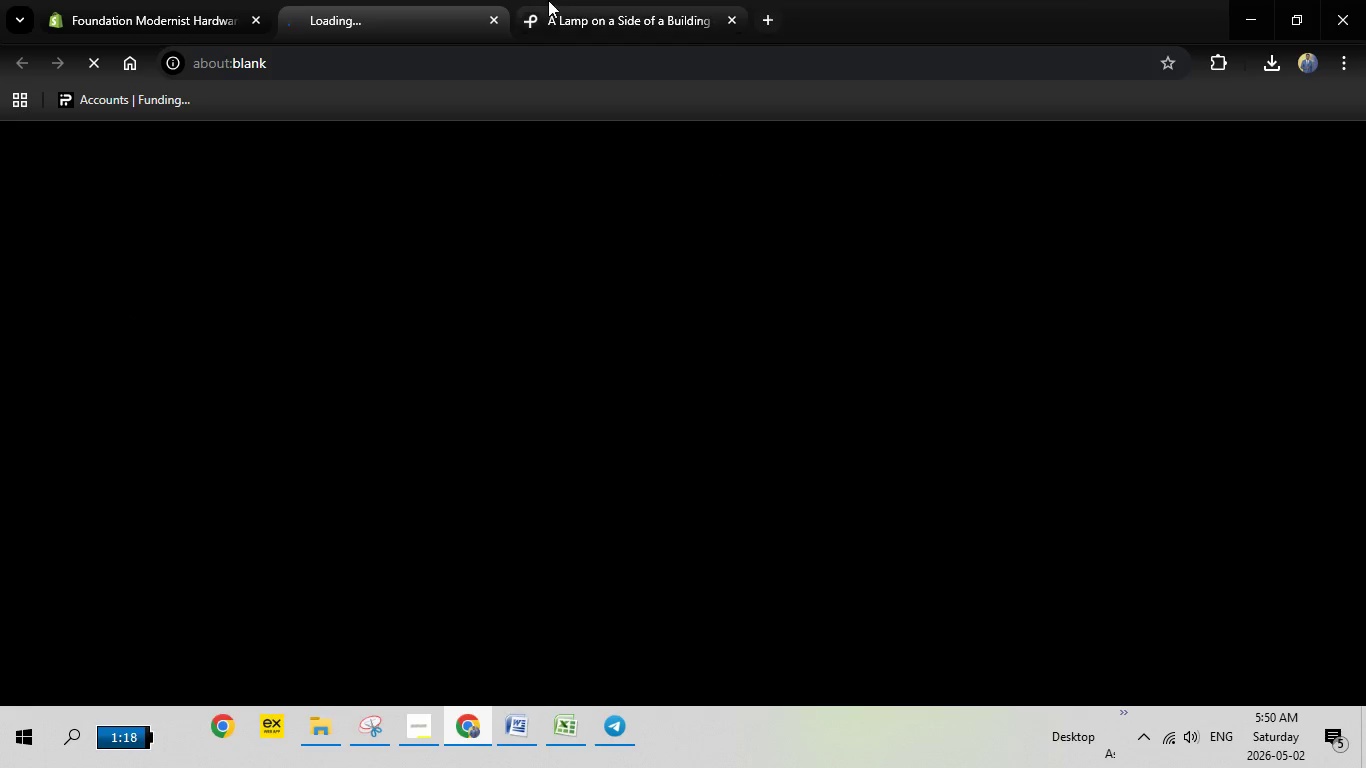 
mouse_move([492, 56])
 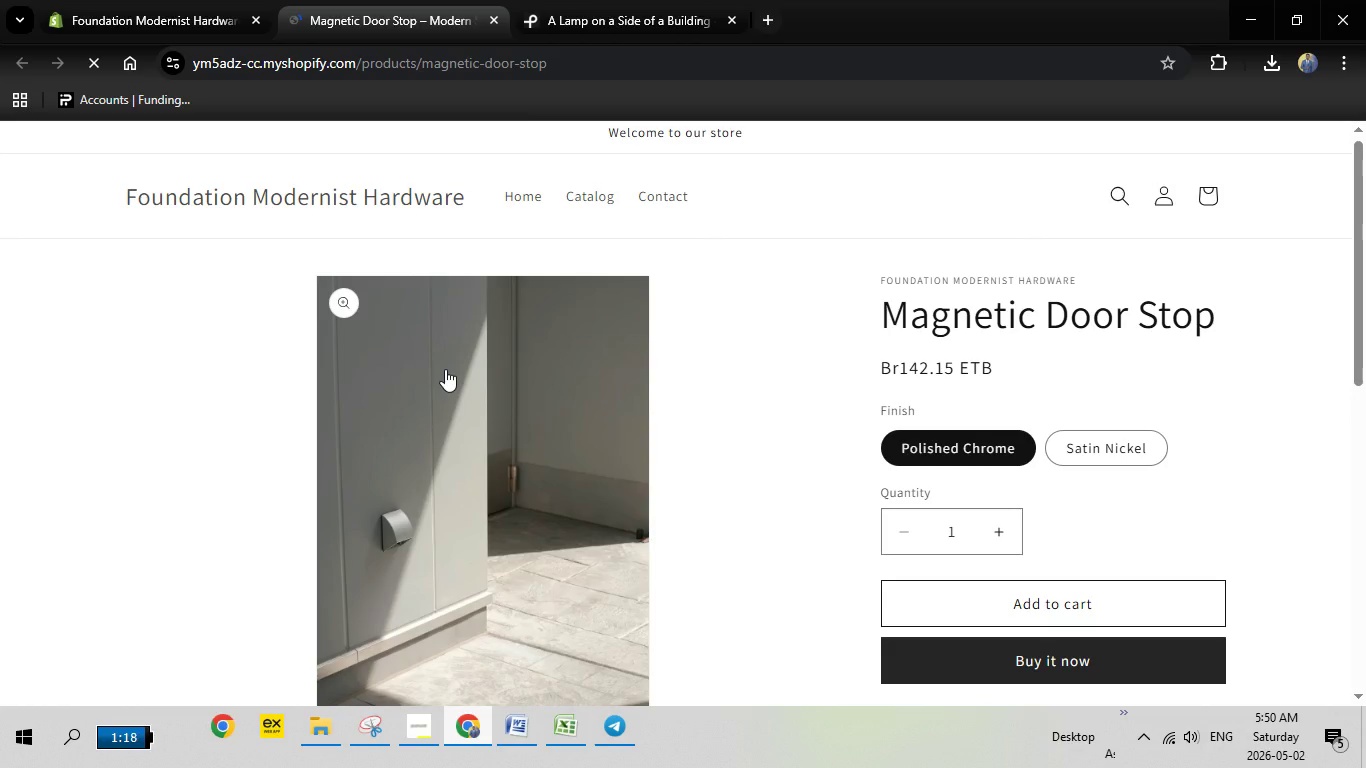 
scroll: coordinate [445, 369], scroll_direction: down, amount: 2.0
 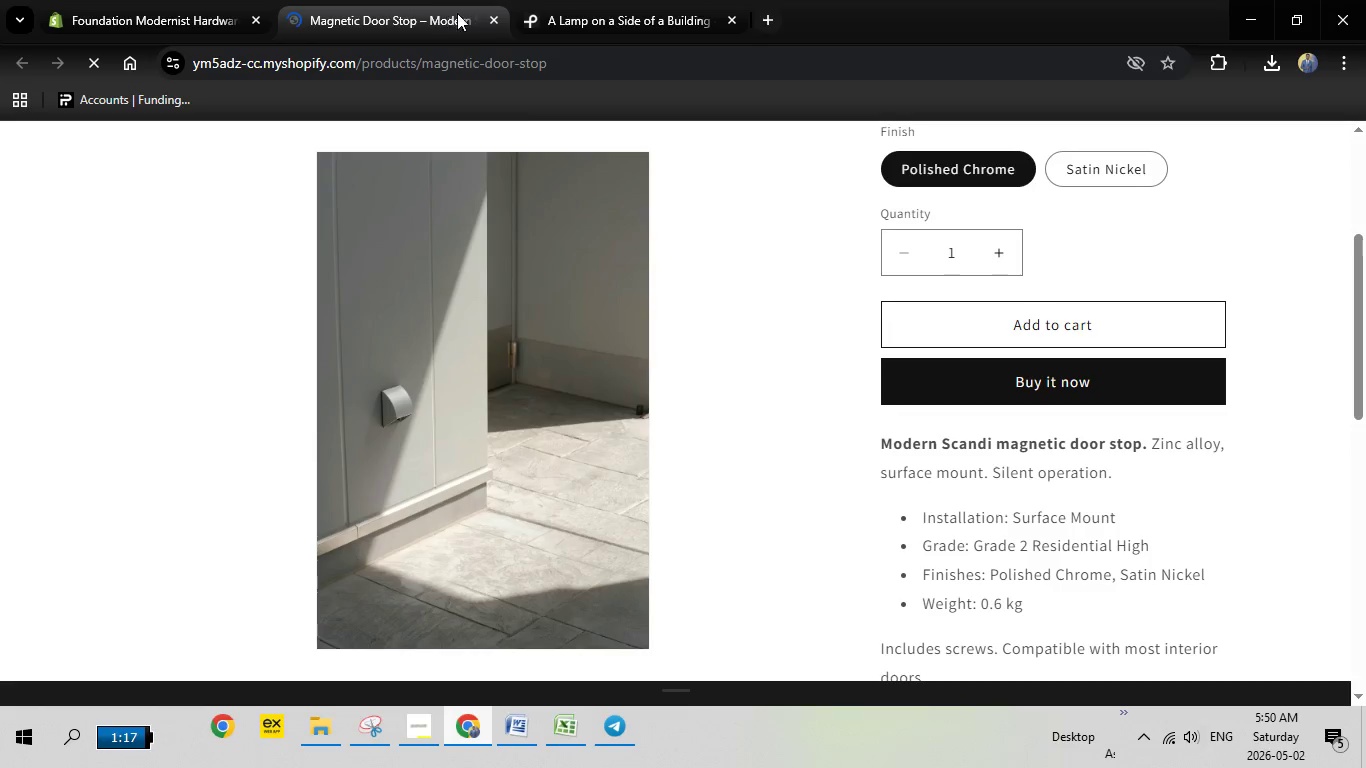 
left_click([495, 25])
 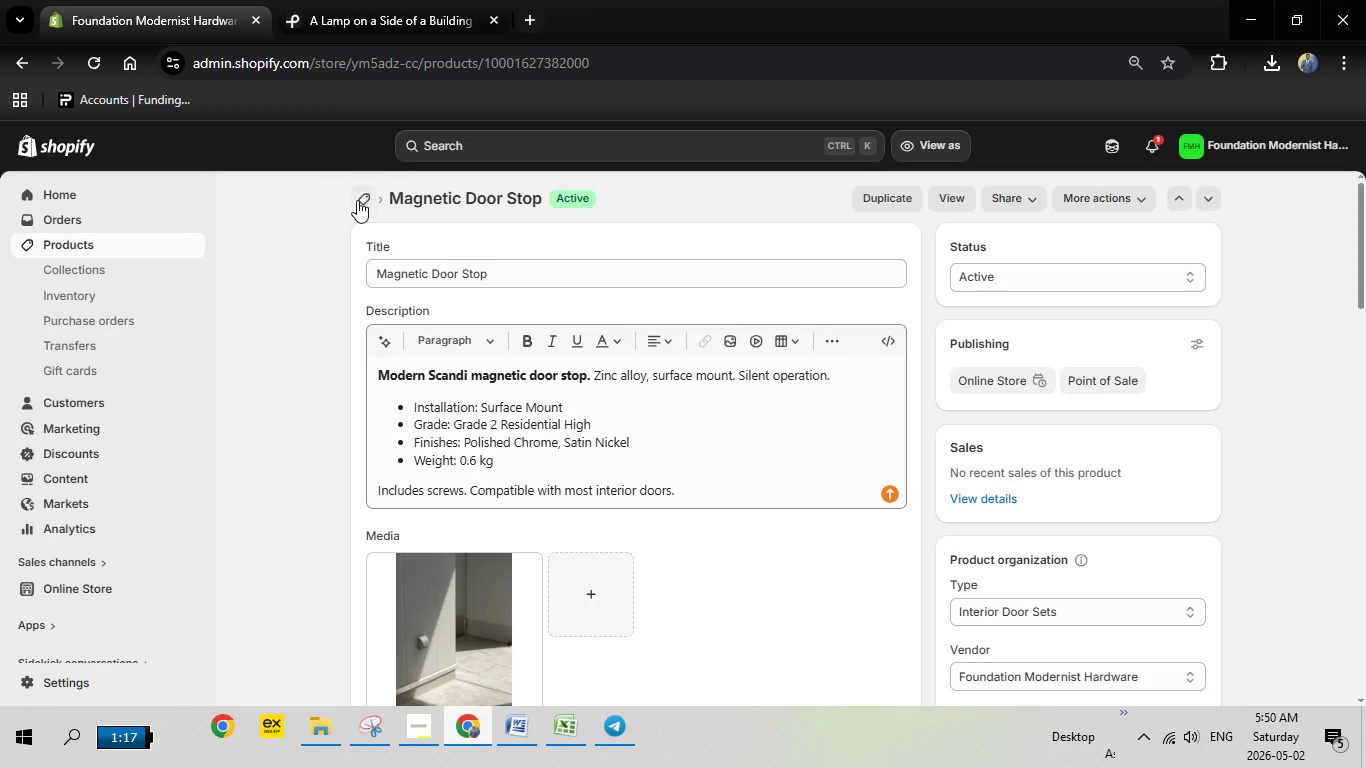 
left_click([362, 200])
 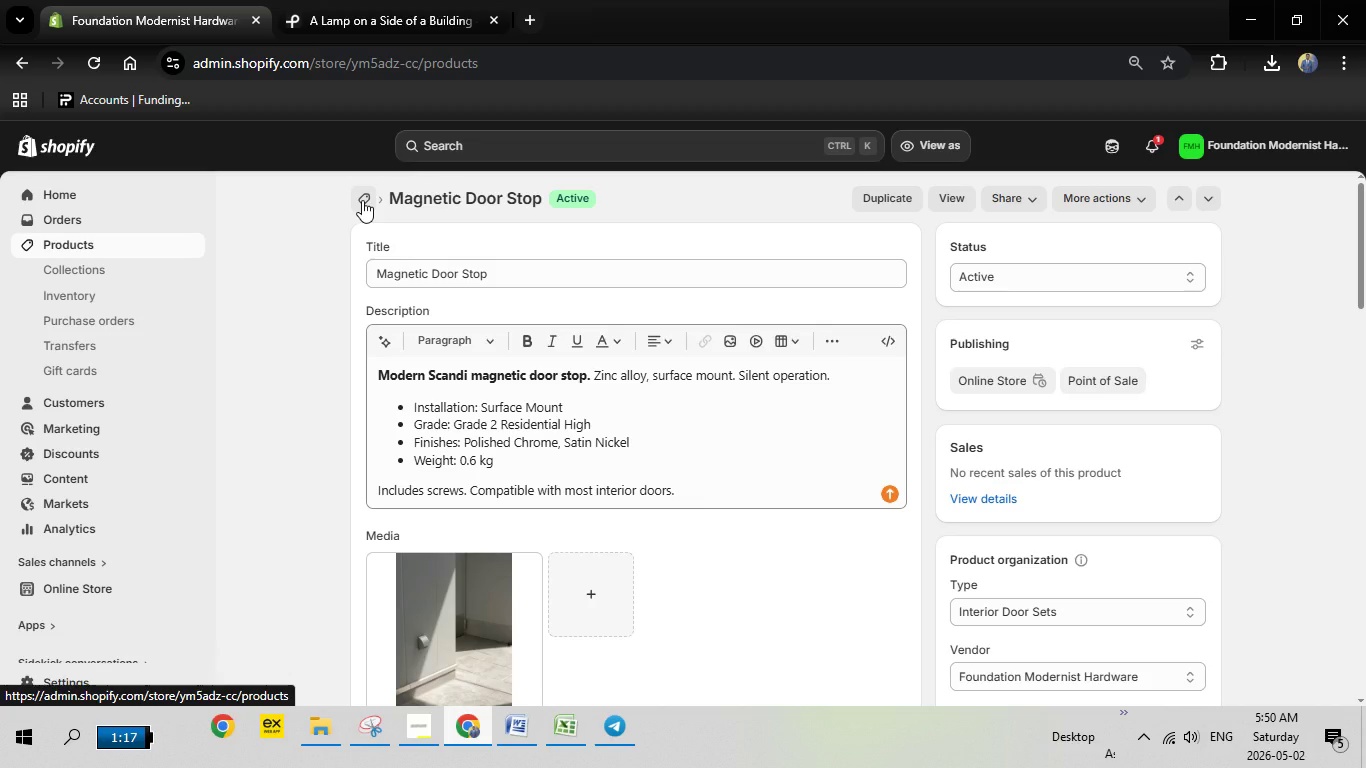 
wait(10.8)
 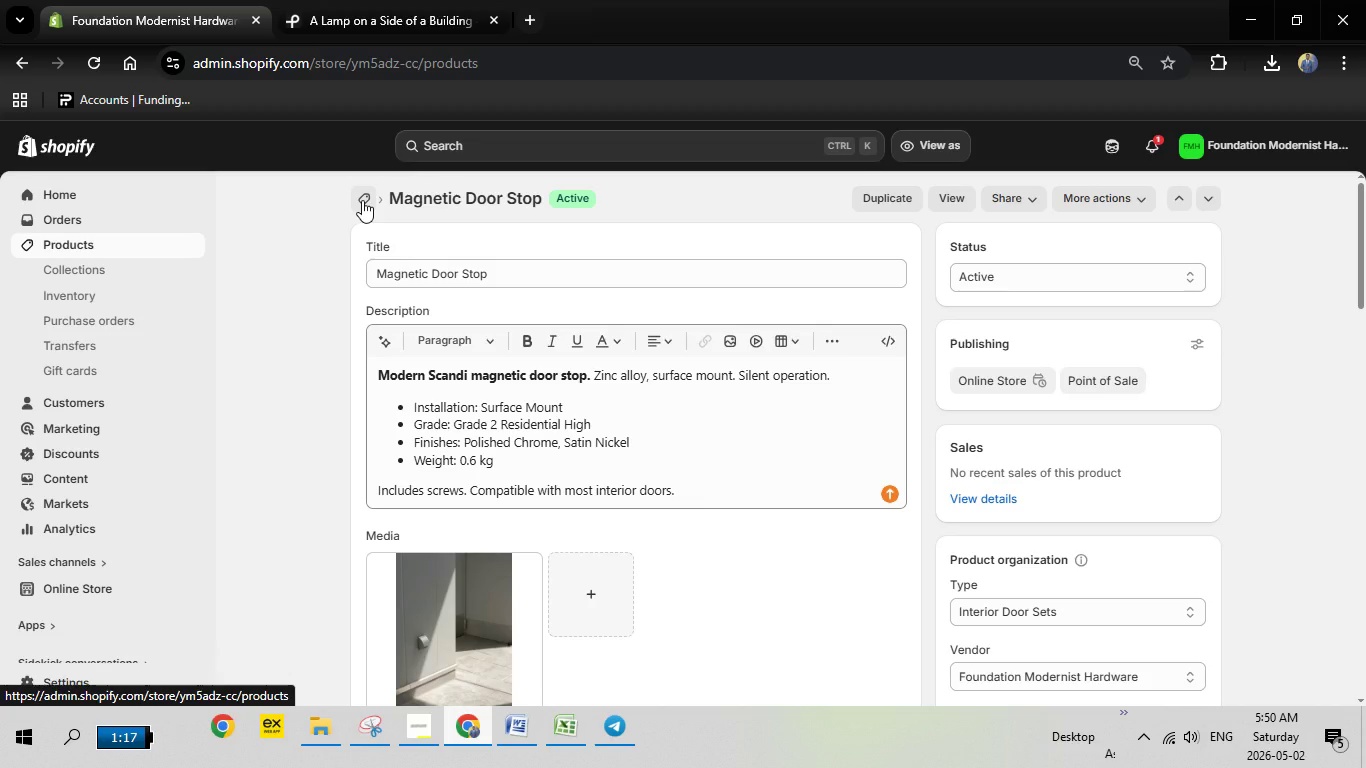 
scroll: coordinate [500, 436], scroll_direction: down, amount: 2.0
 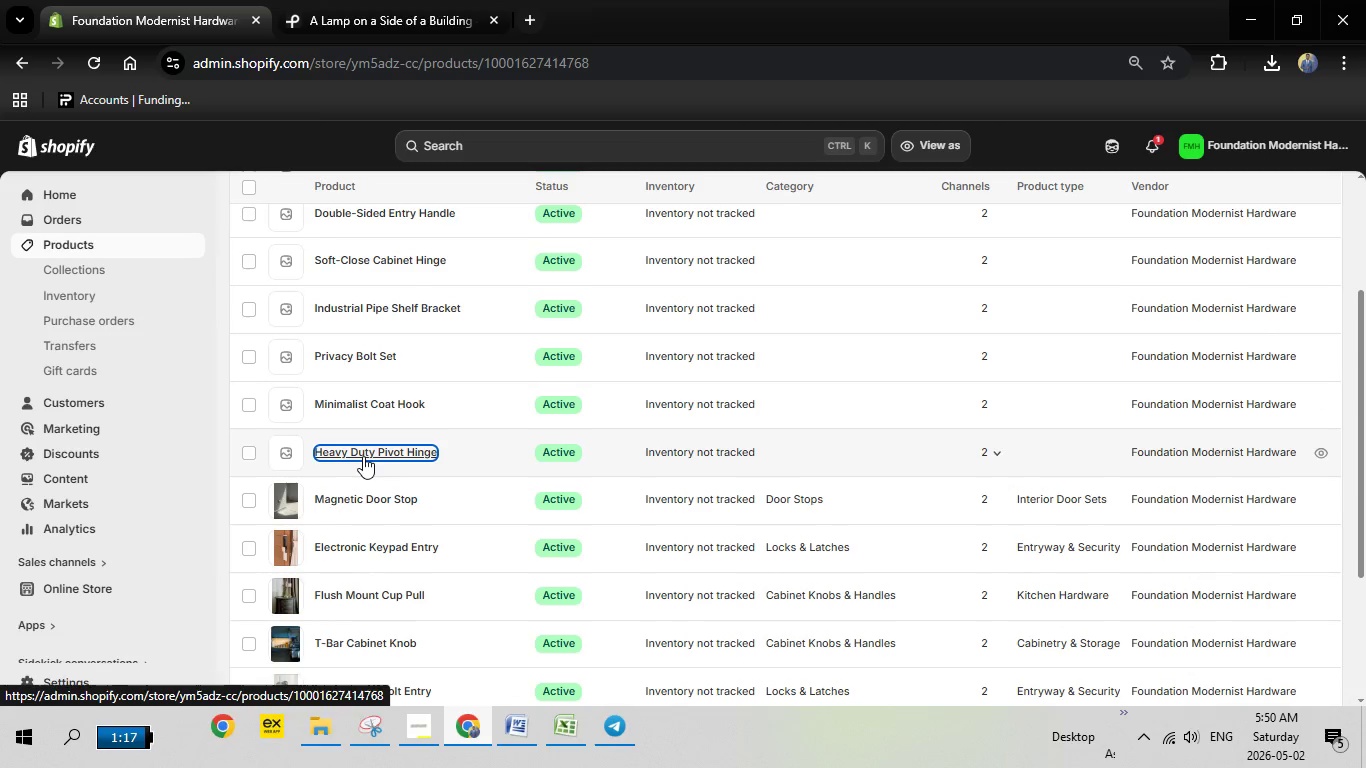 
wait(6.38)
 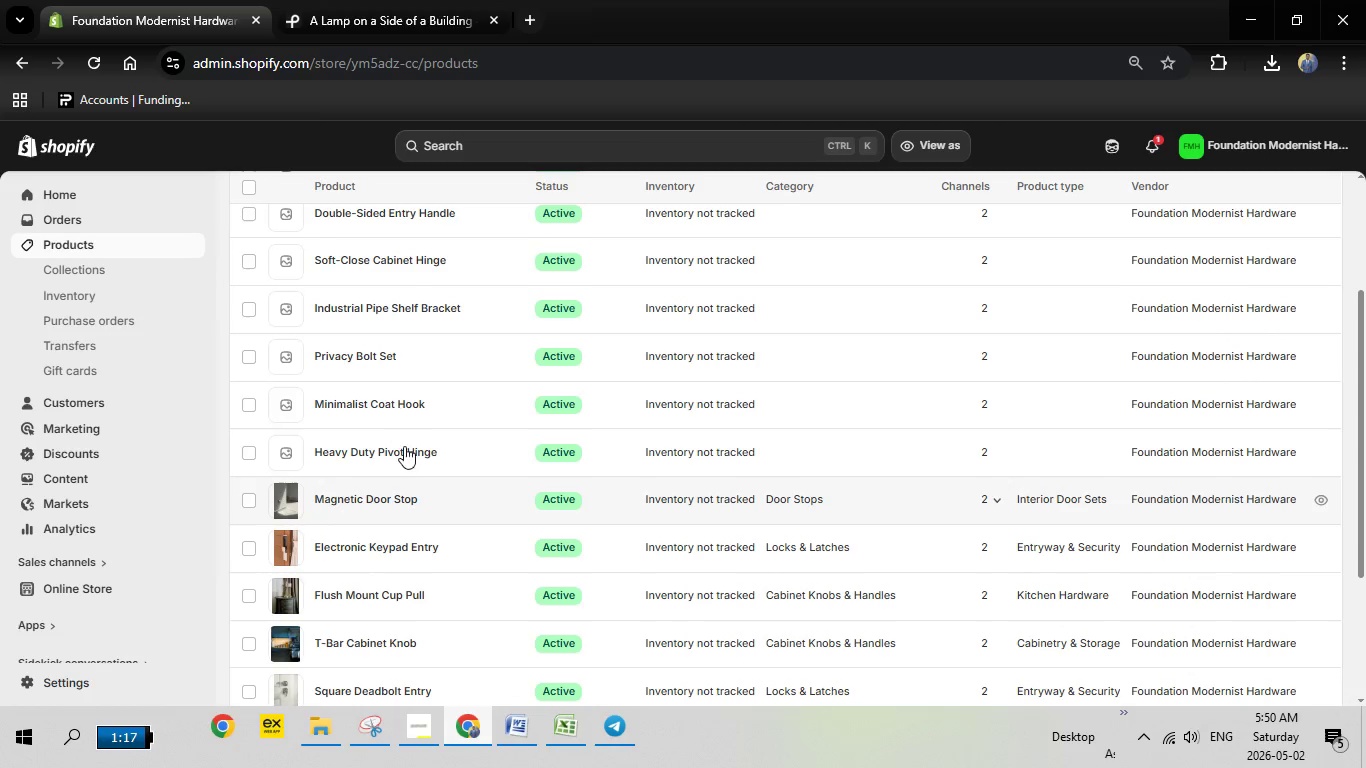 
left_click([518, 727])
 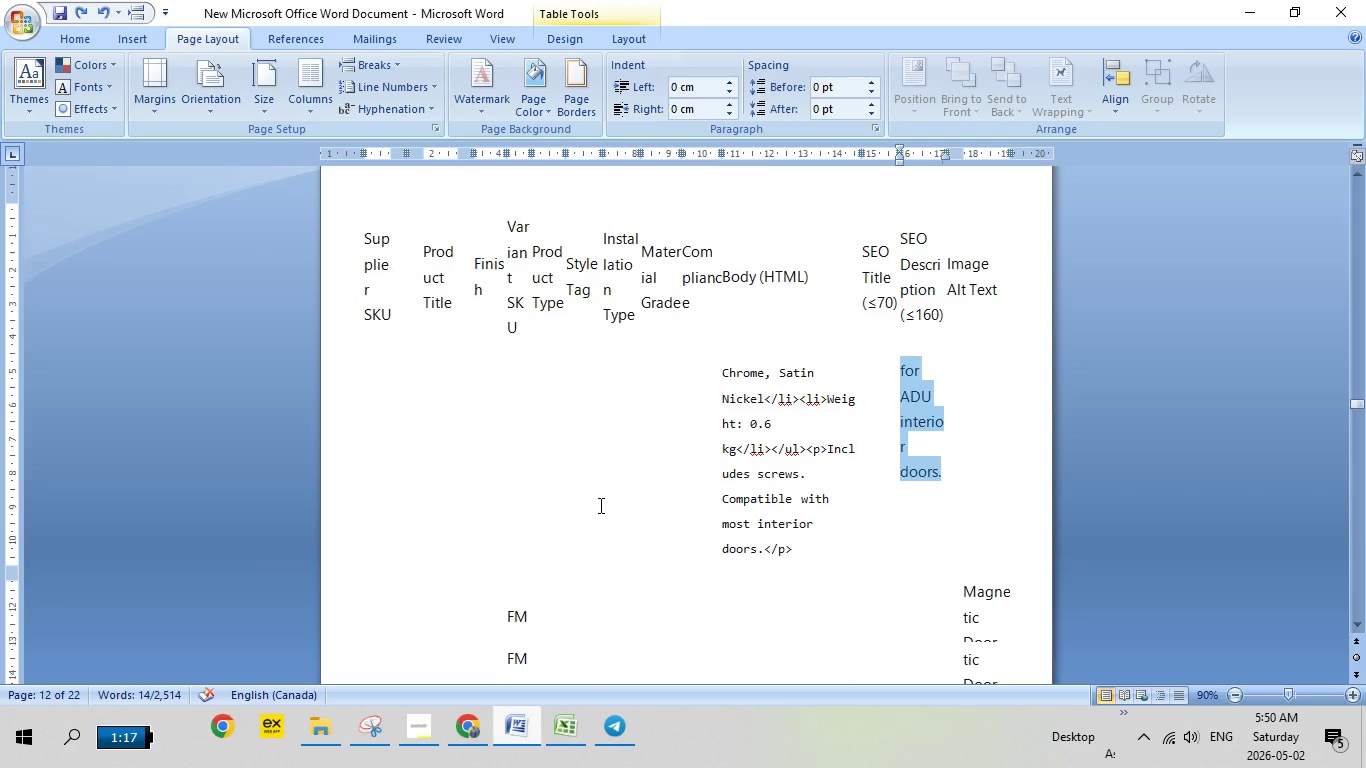 
scroll: coordinate [653, 497], scroll_direction: down, amount: 7.0
 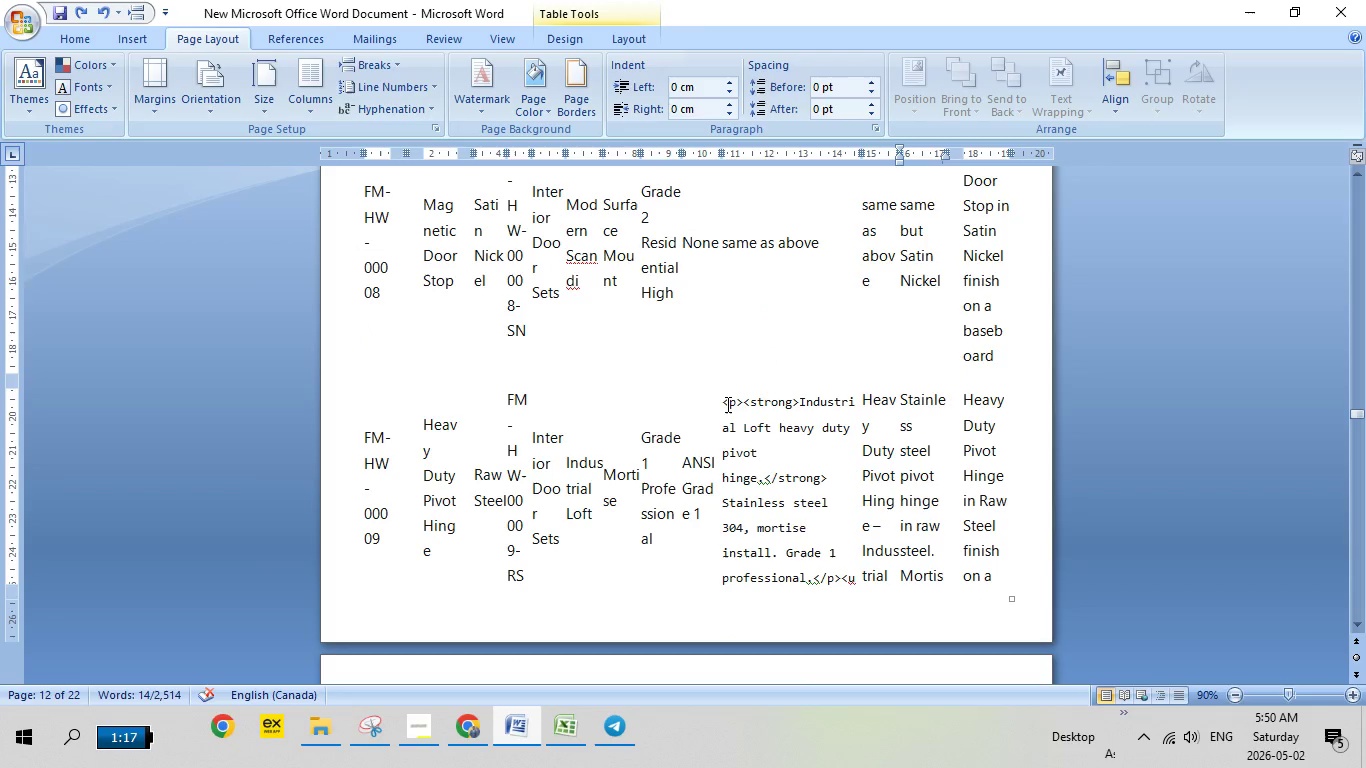 
left_click_drag(start_coordinate=[725, 404], to_coordinate=[856, 516])
 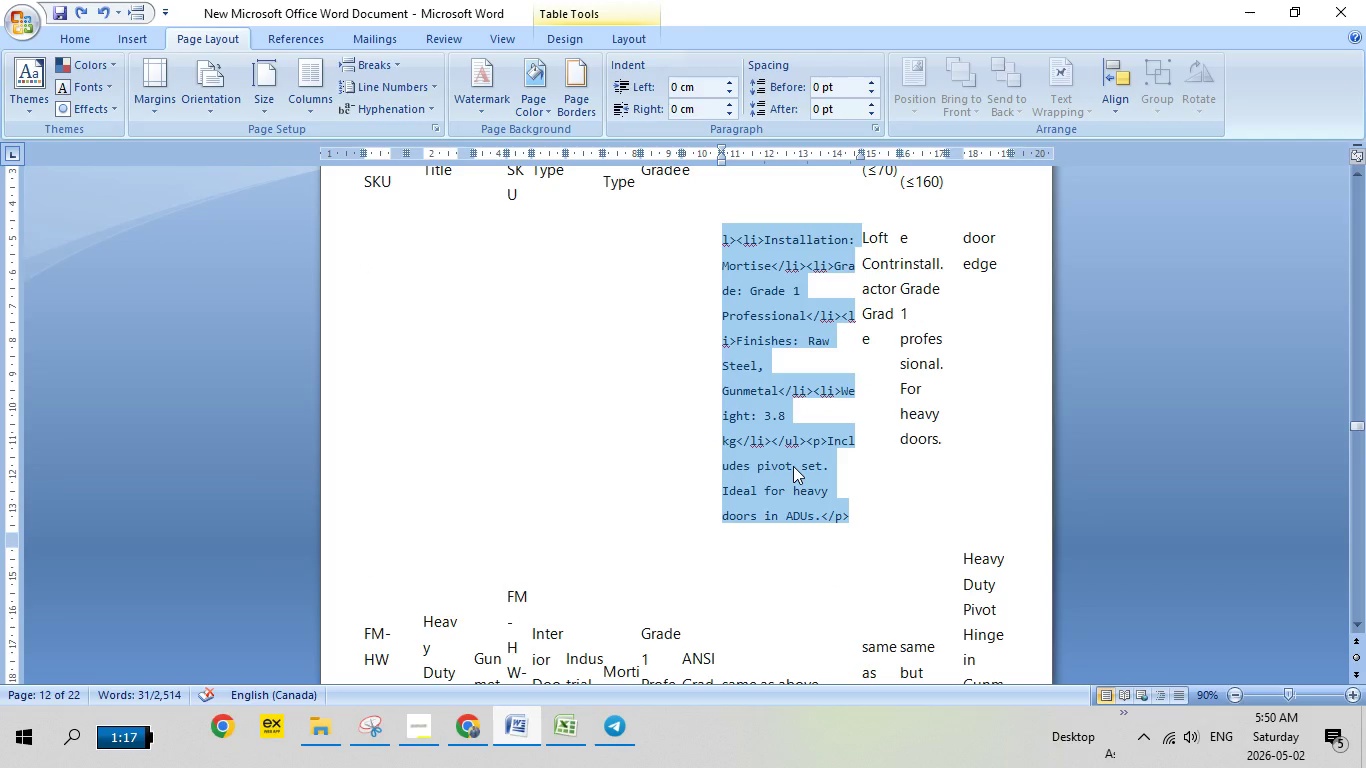 
scroll: coordinate [801, 504], scroll_direction: down, amount: 15.0
 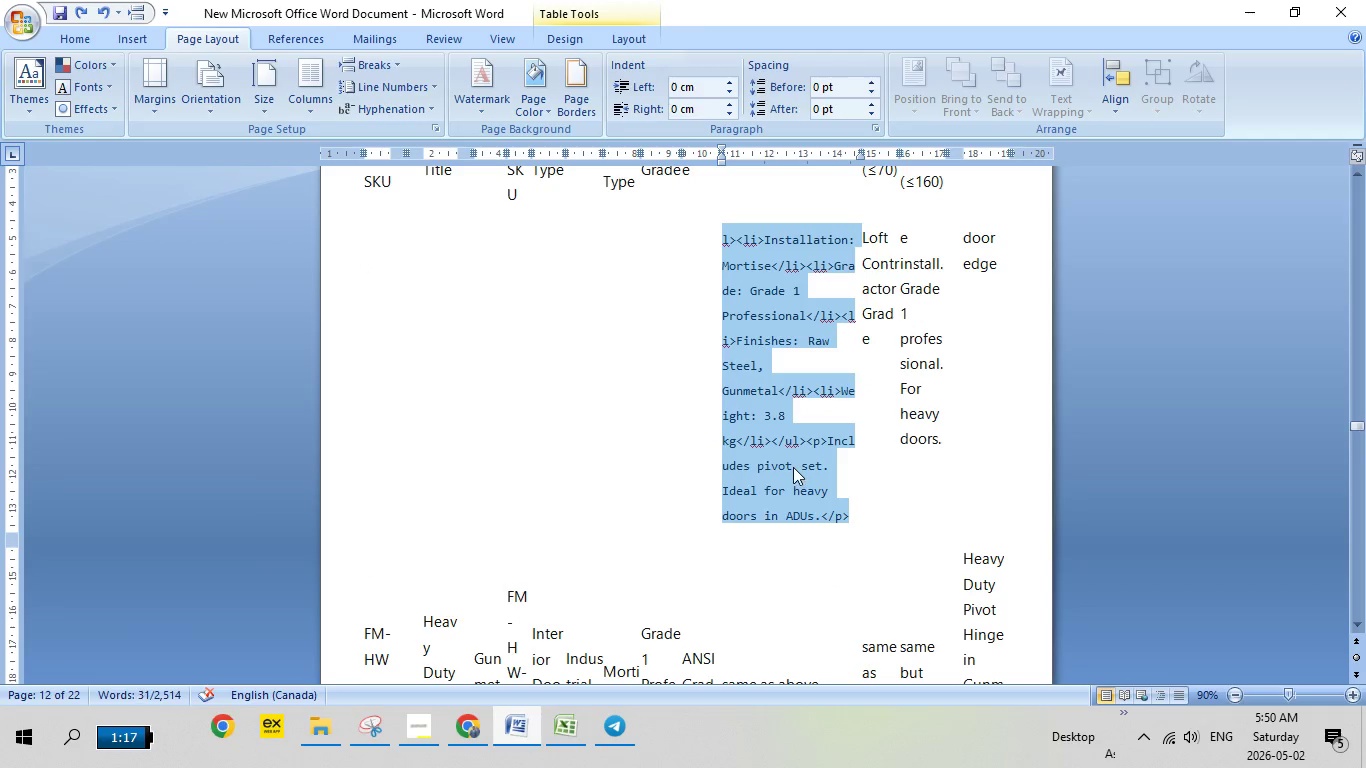 
right_click([793, 466])
 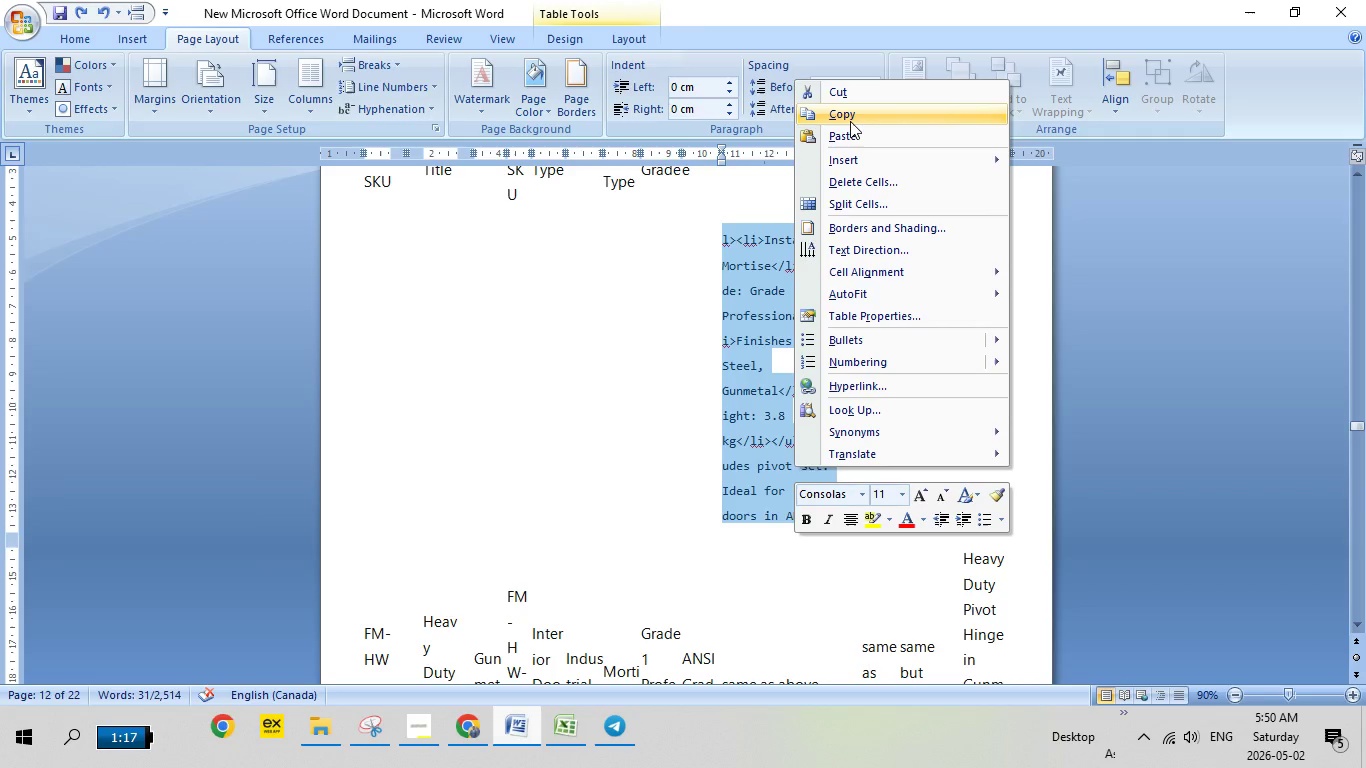 
left_click([850, 121])
 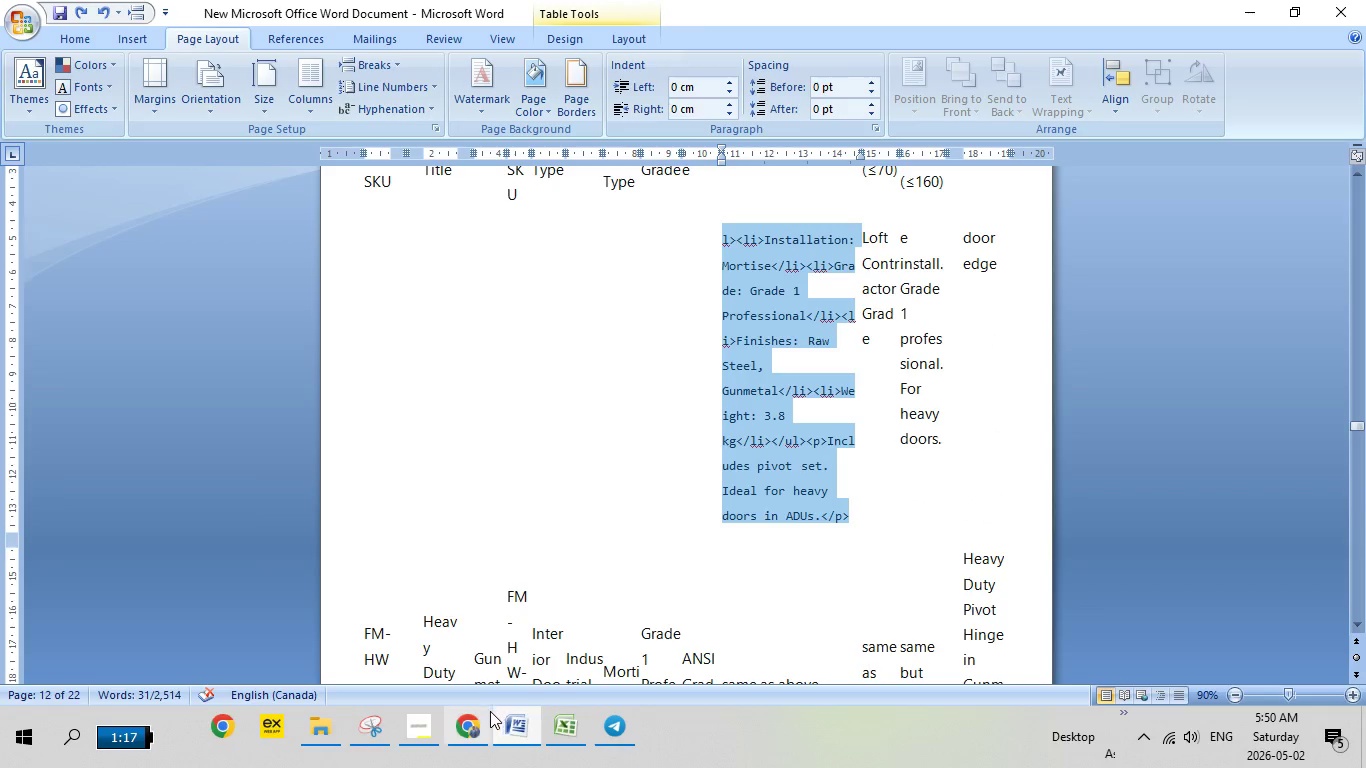 
left_click([461, 728])
 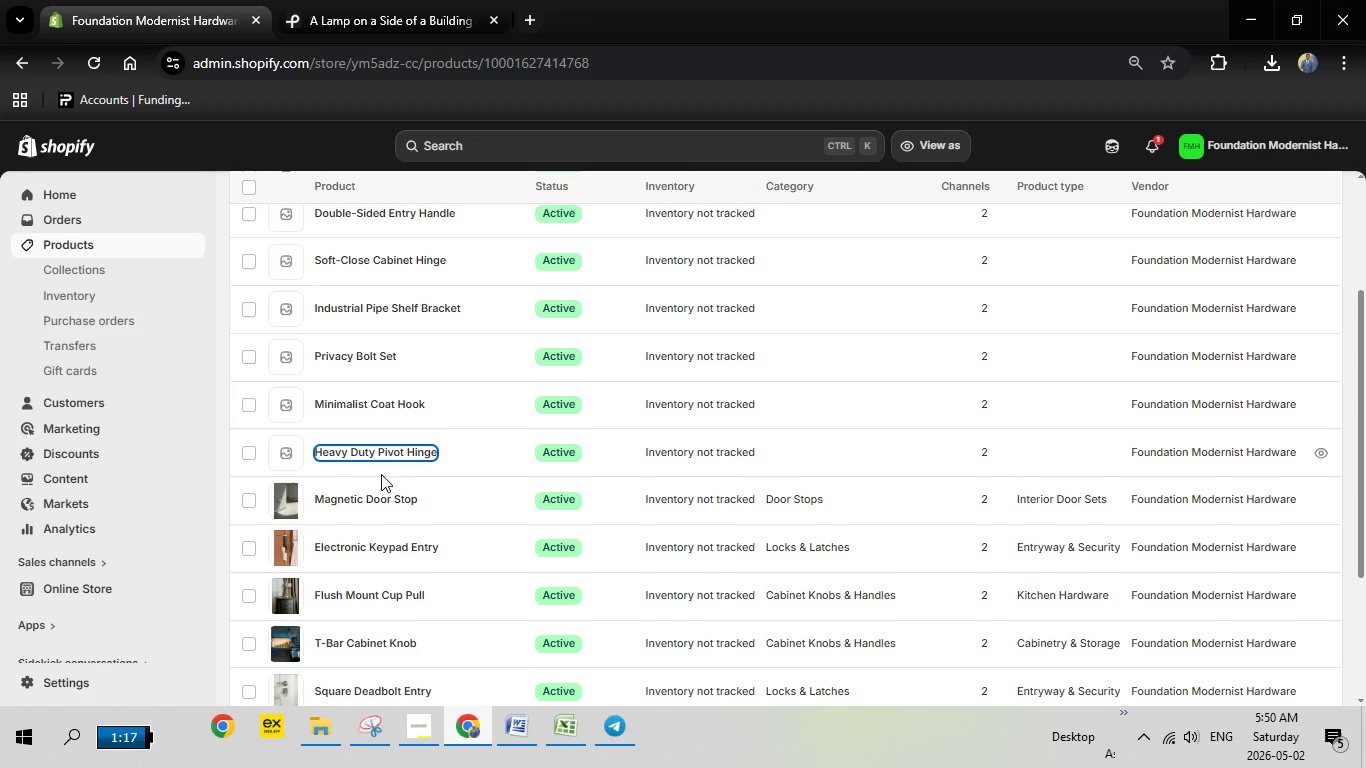 
mouse_move([514, 463])
 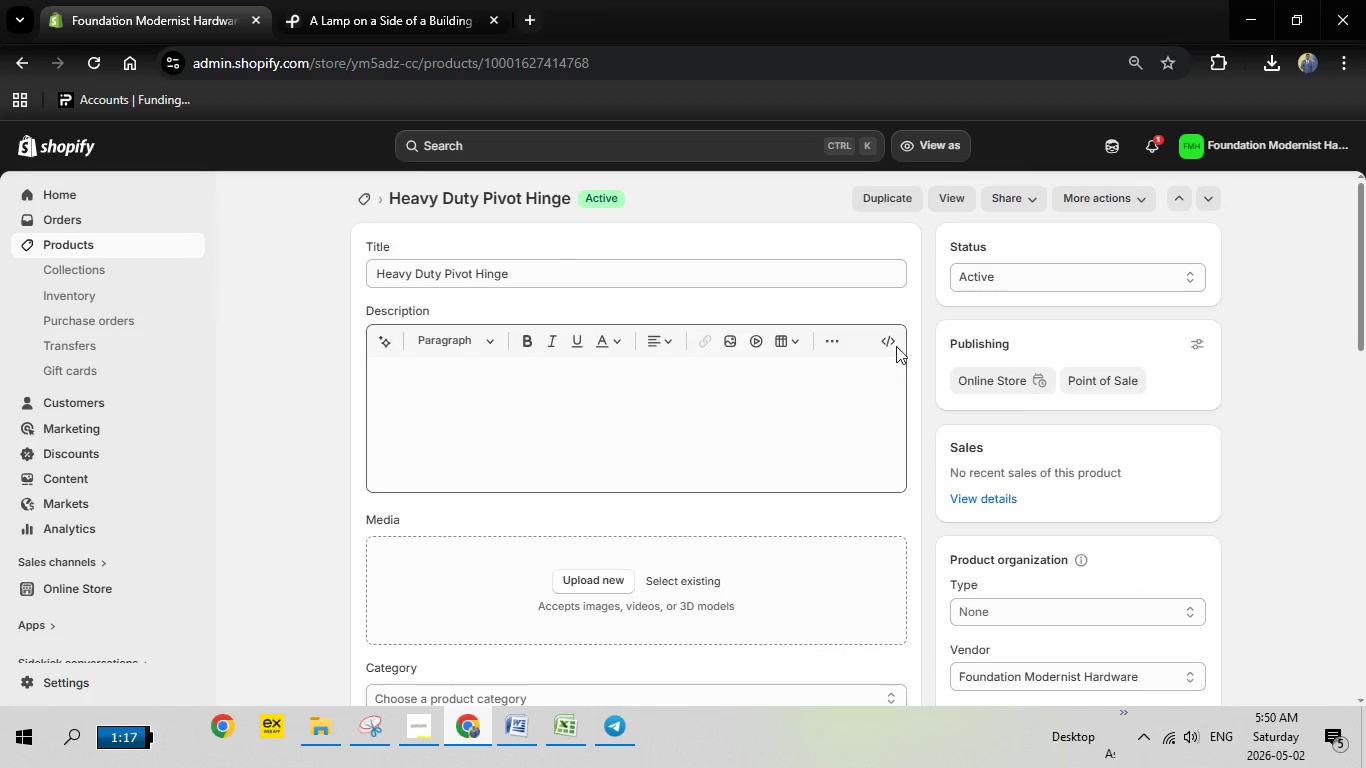 
left_click([890, 340])
 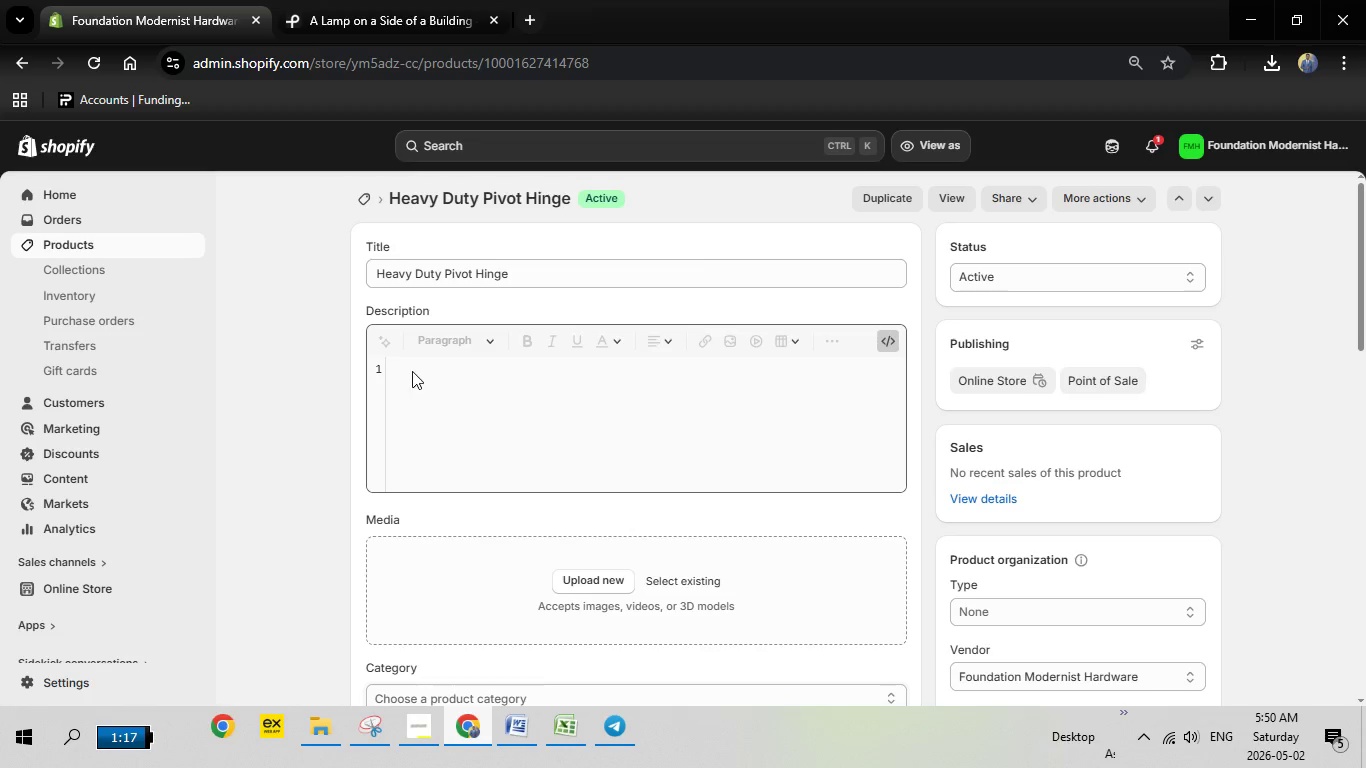 
right_click([400, 369])
 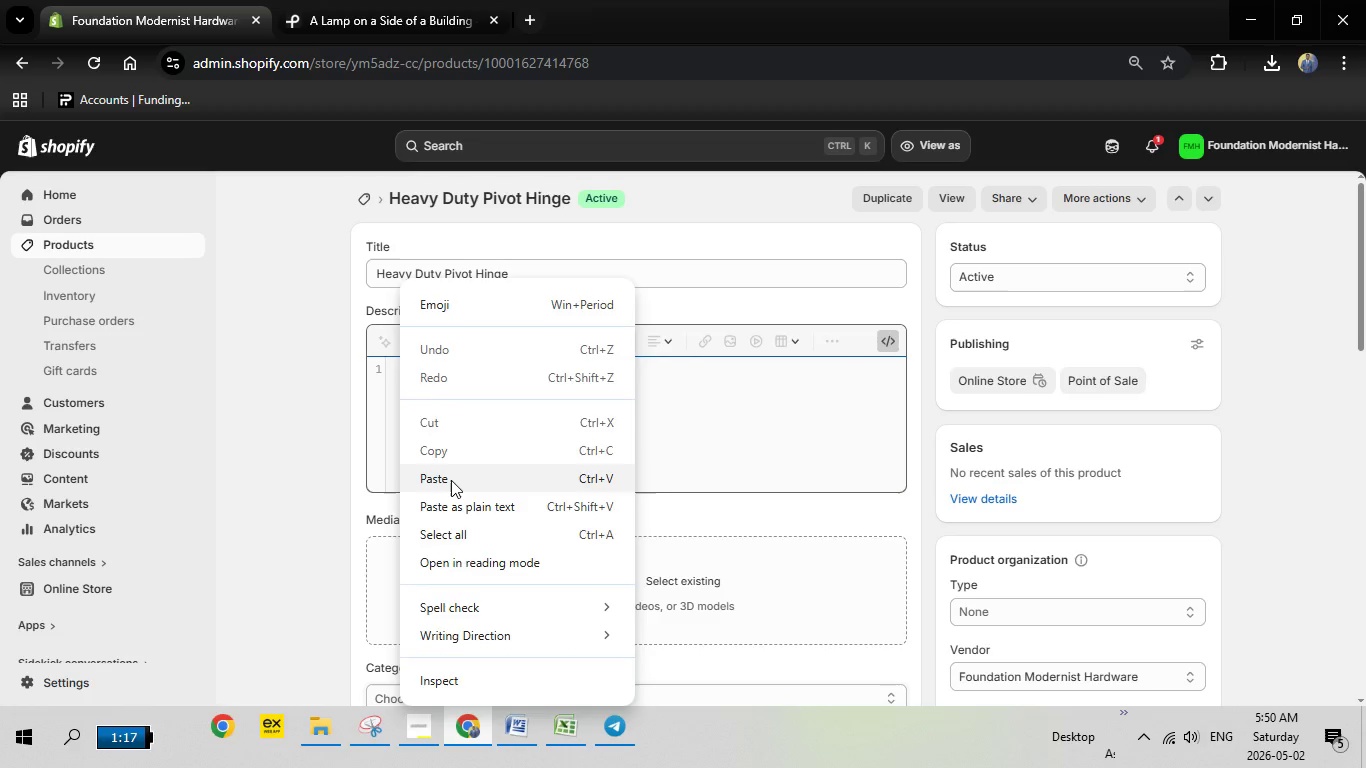 
left_click([451, 480])
 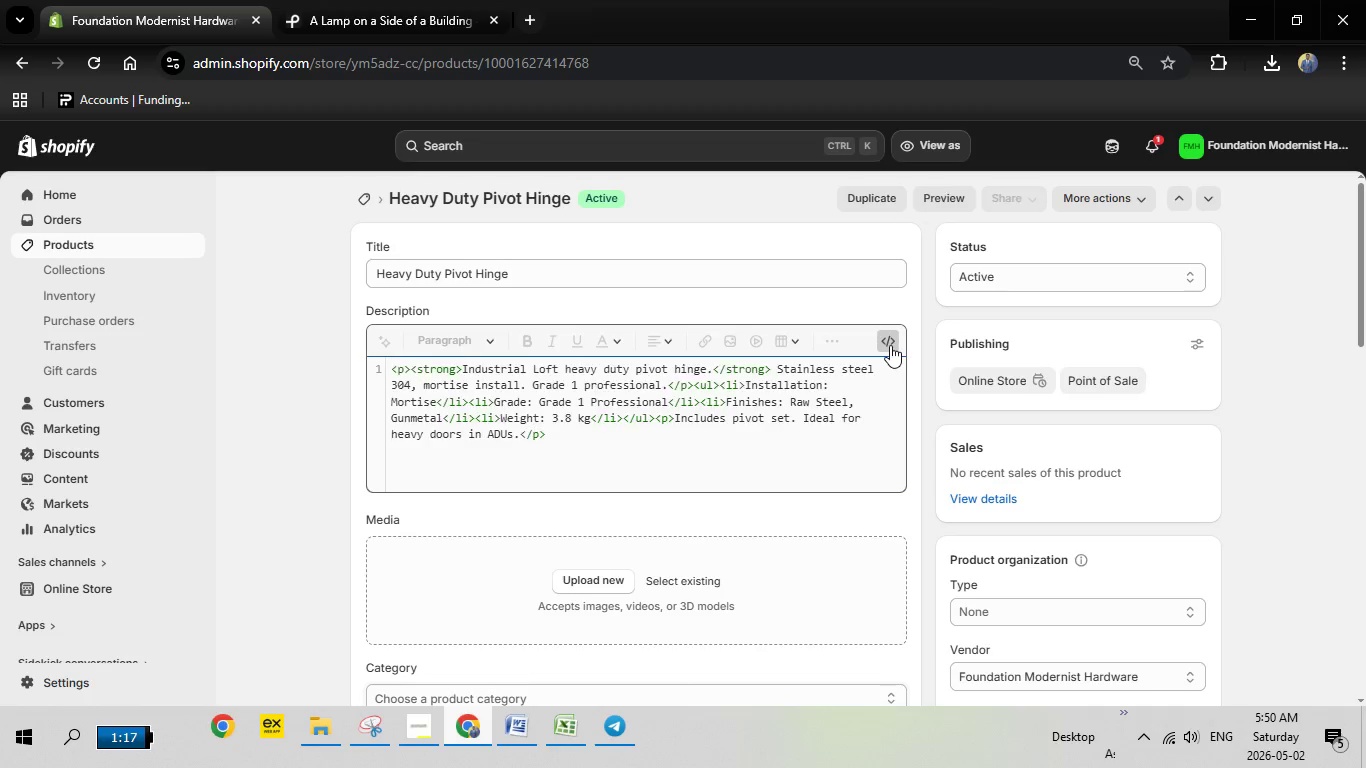 
left_click([890, 345])
 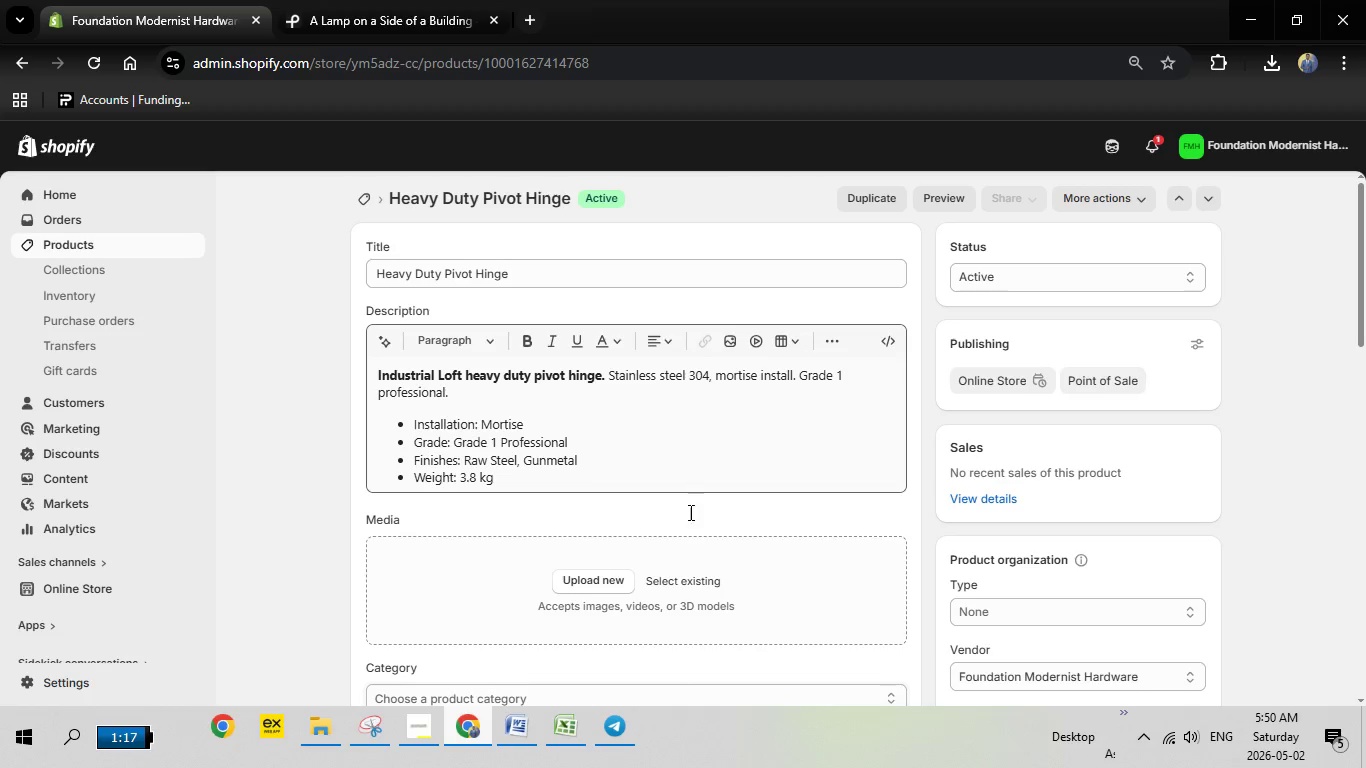 
scroll: coordinate [693, 524], scroll_direction: down, amount: 1.0
 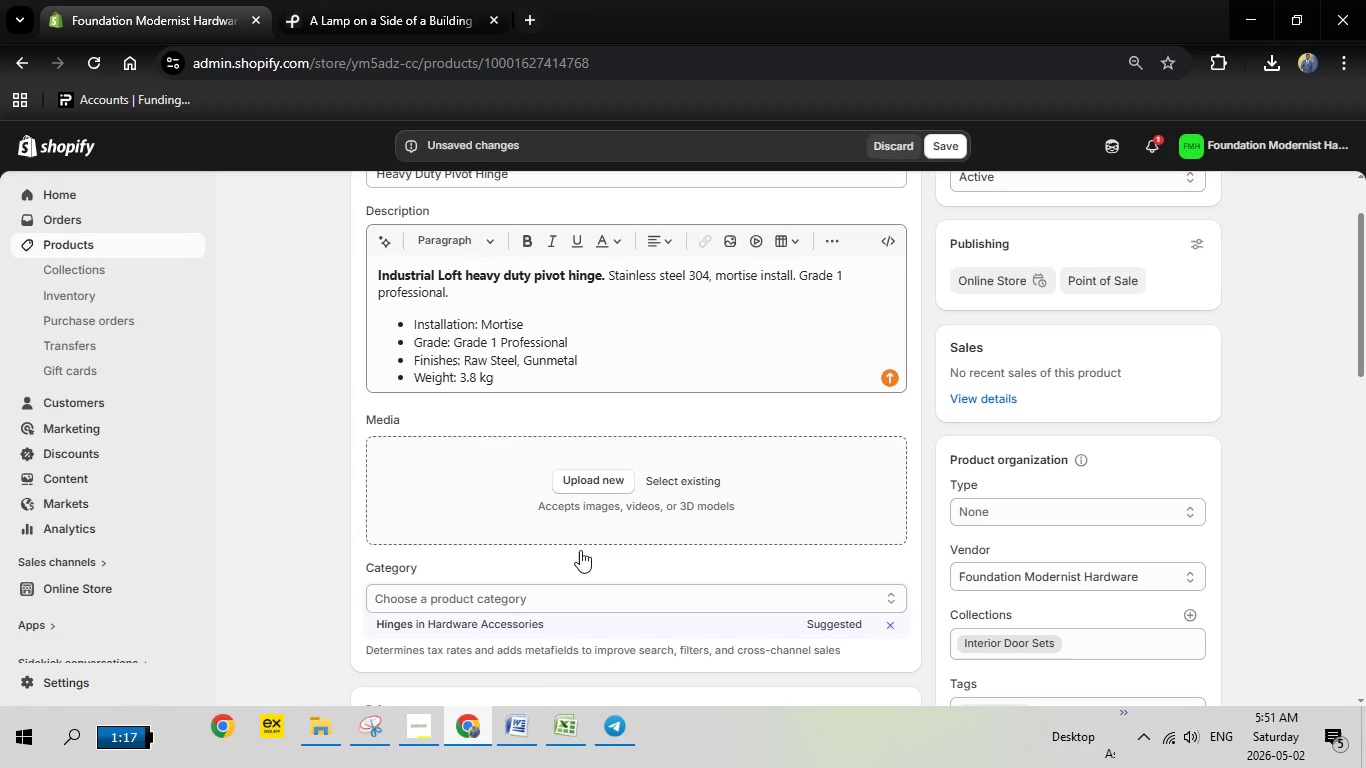 
left_click([519, 732])
 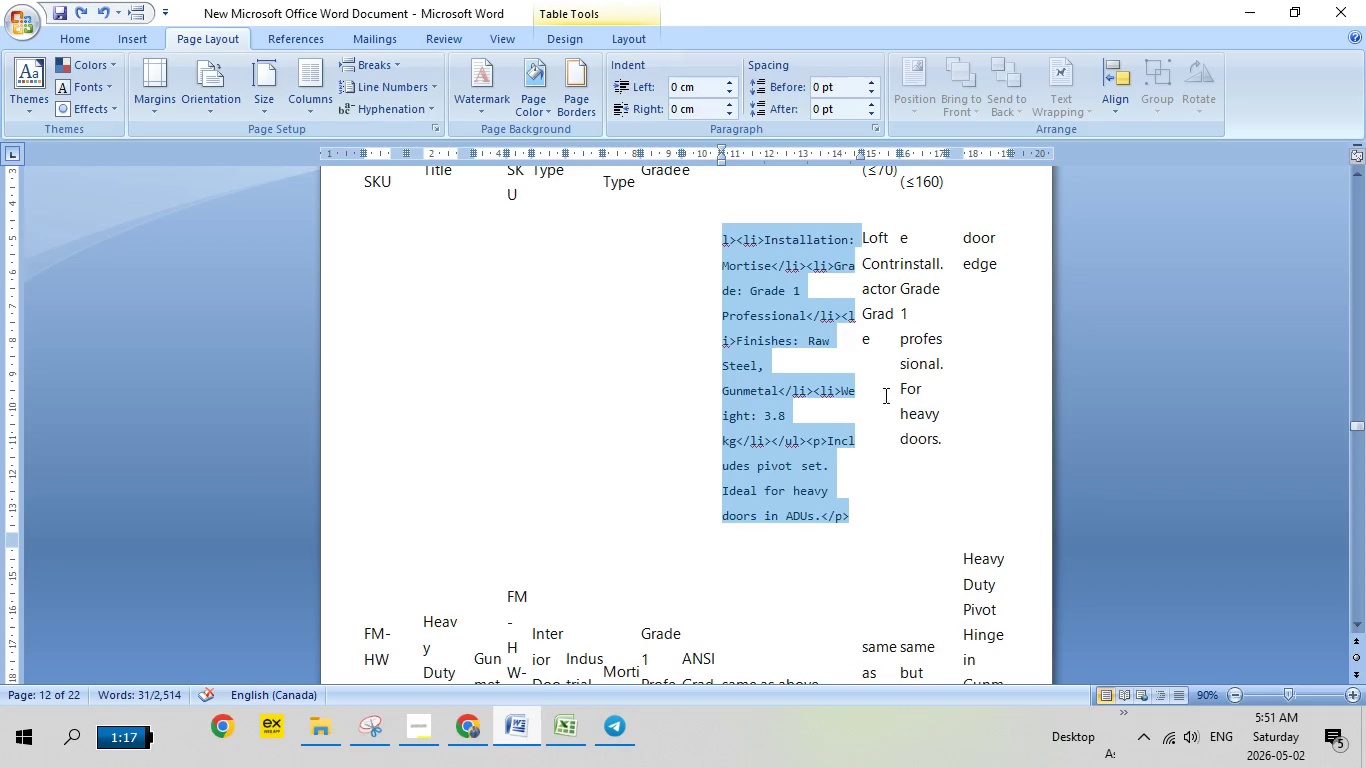 
scroll: coordinate [909, 402], scroll_direction: up, amount: 14.0
 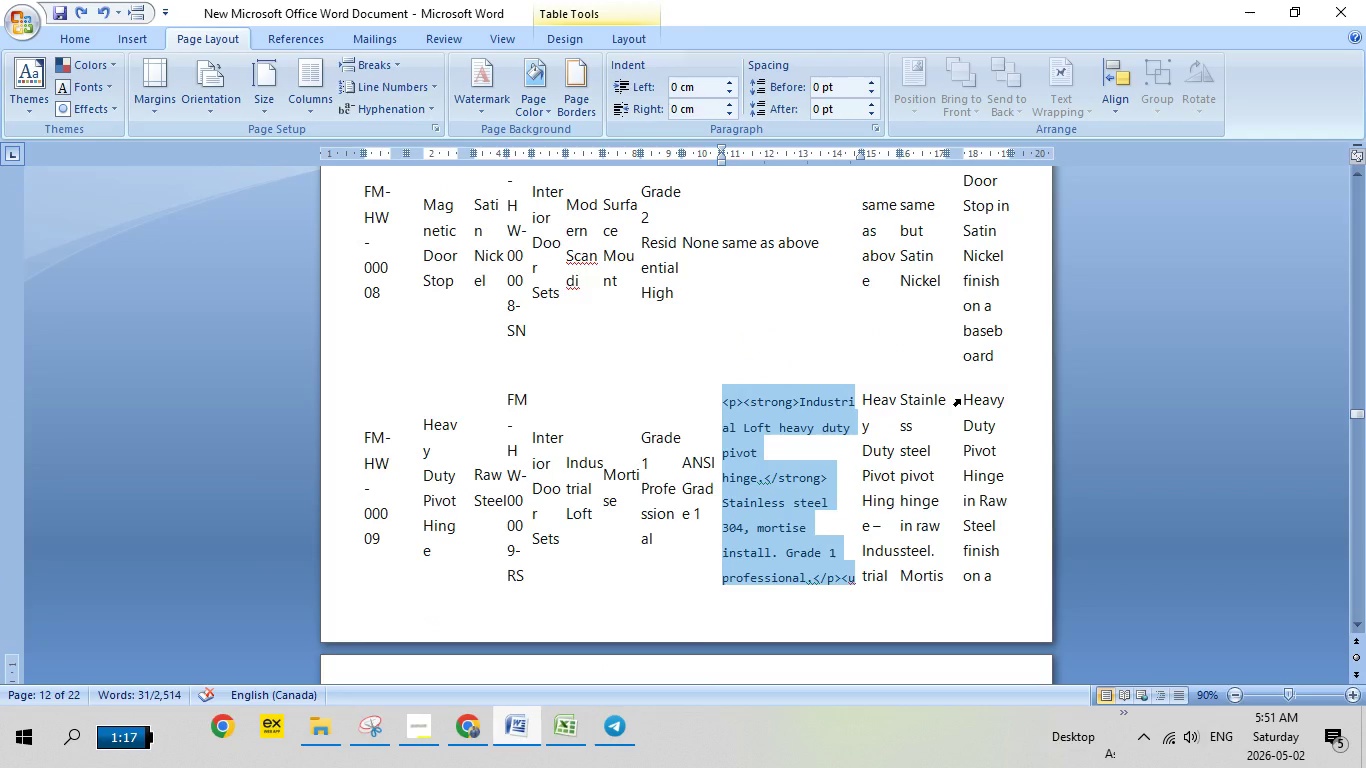 
left_click([960, 399])
 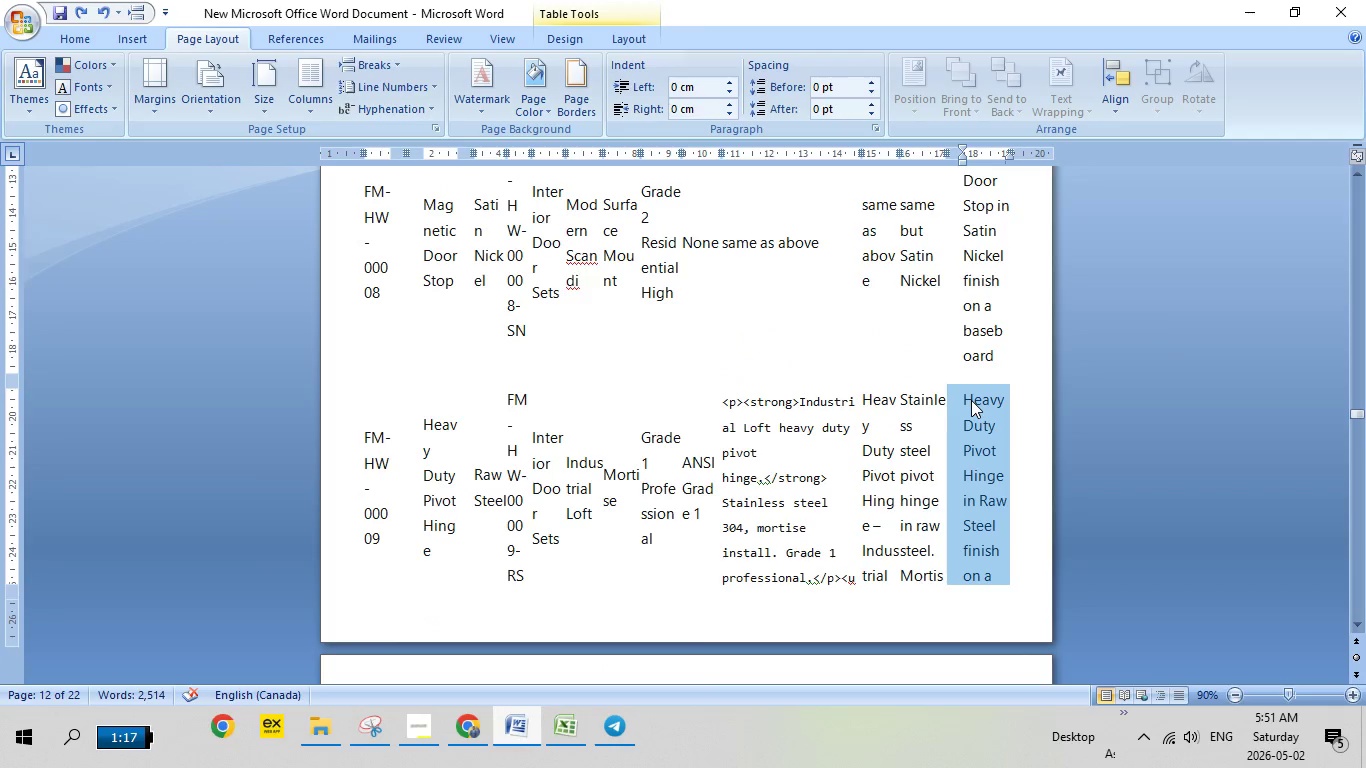 
right_click([971, 400])
 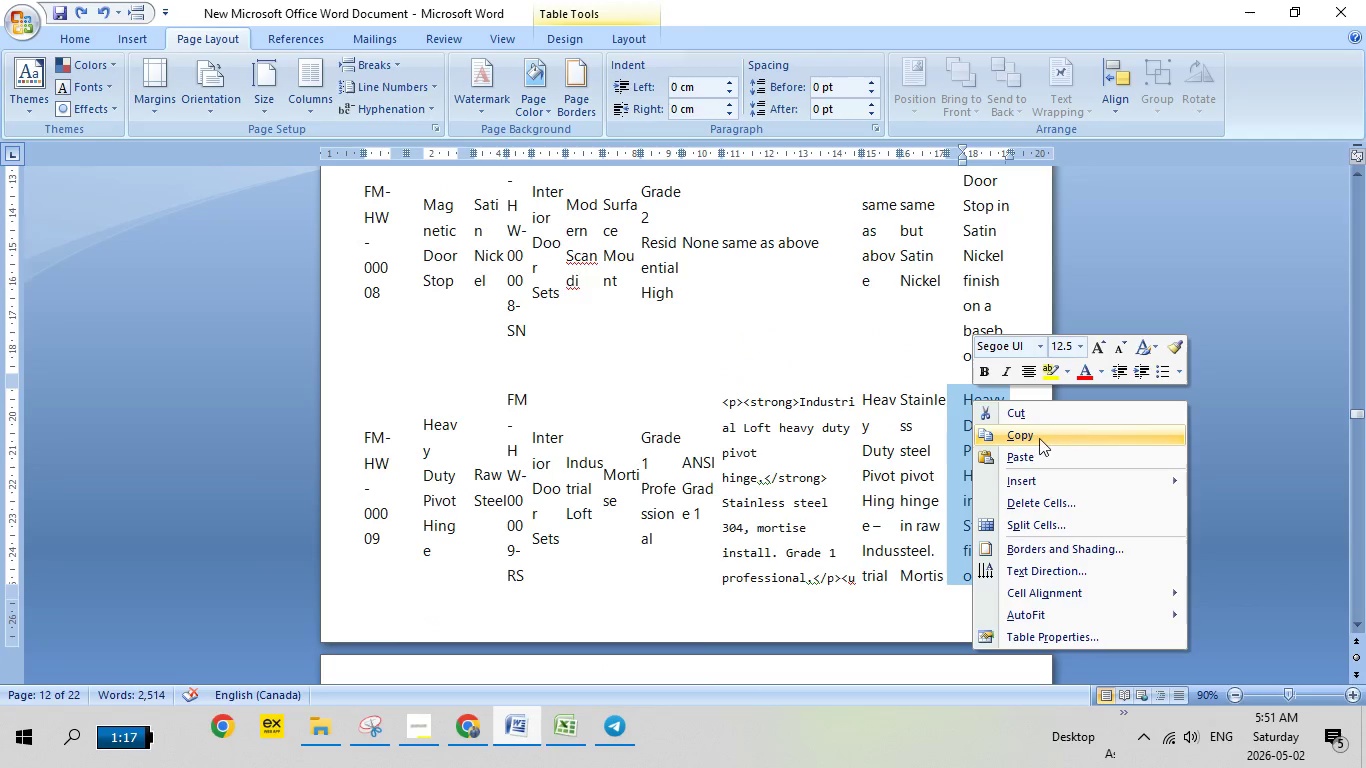 
left_click([1039, 438])
 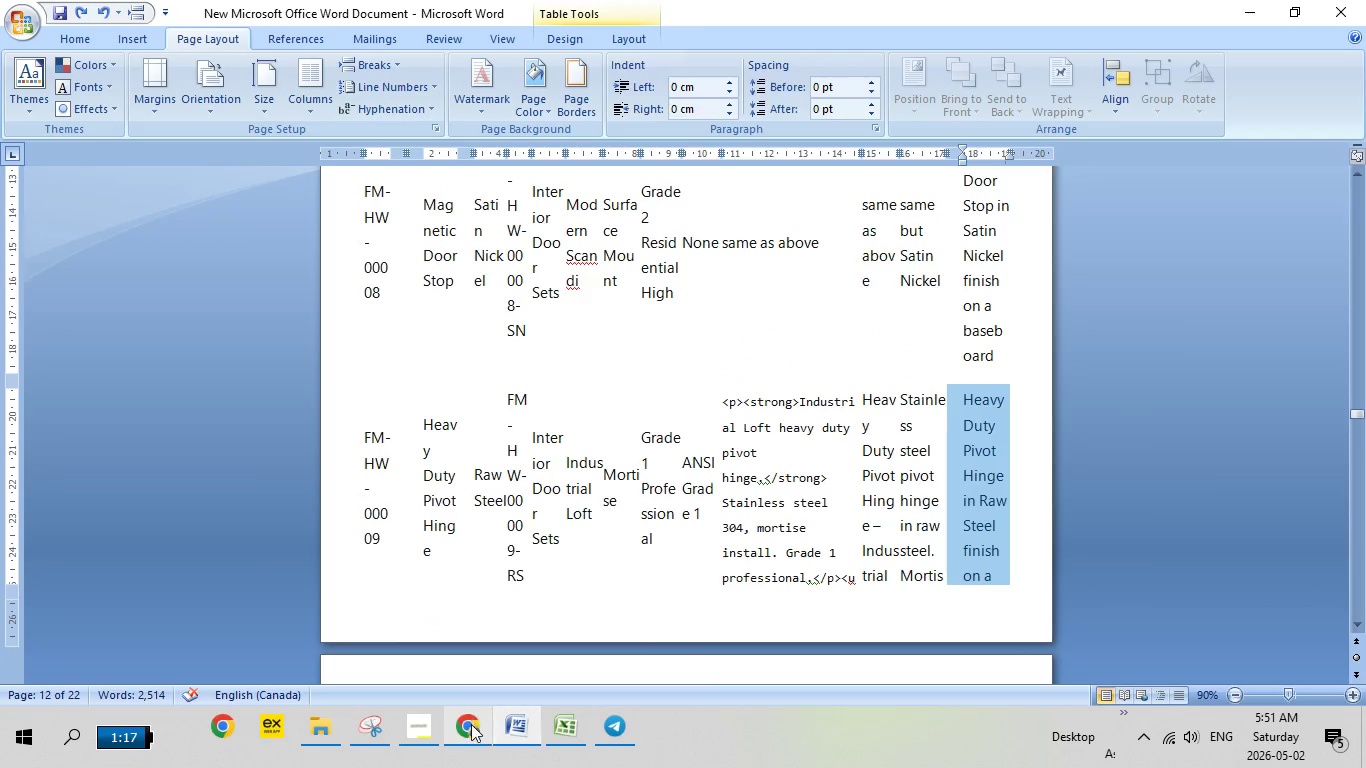 
left_click([471, 730])
 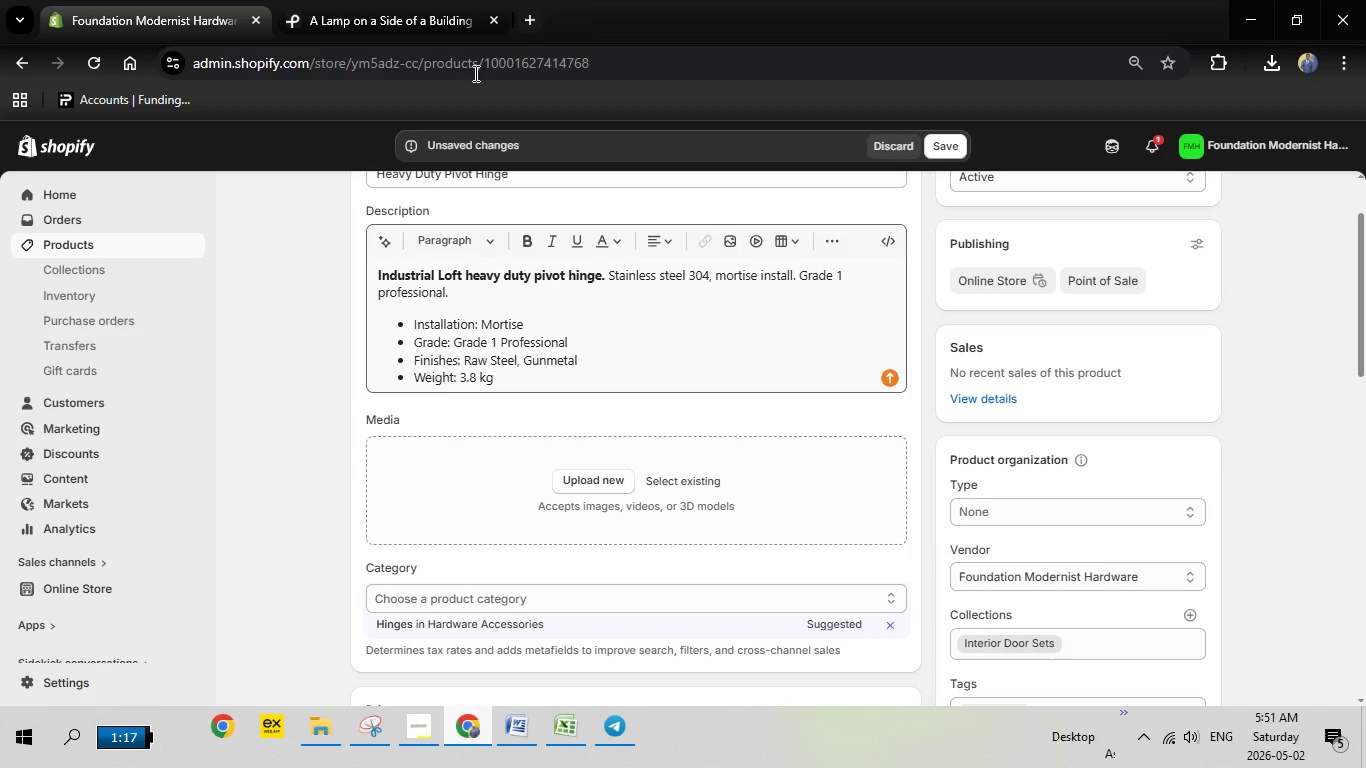 
left_click([456, 0])
 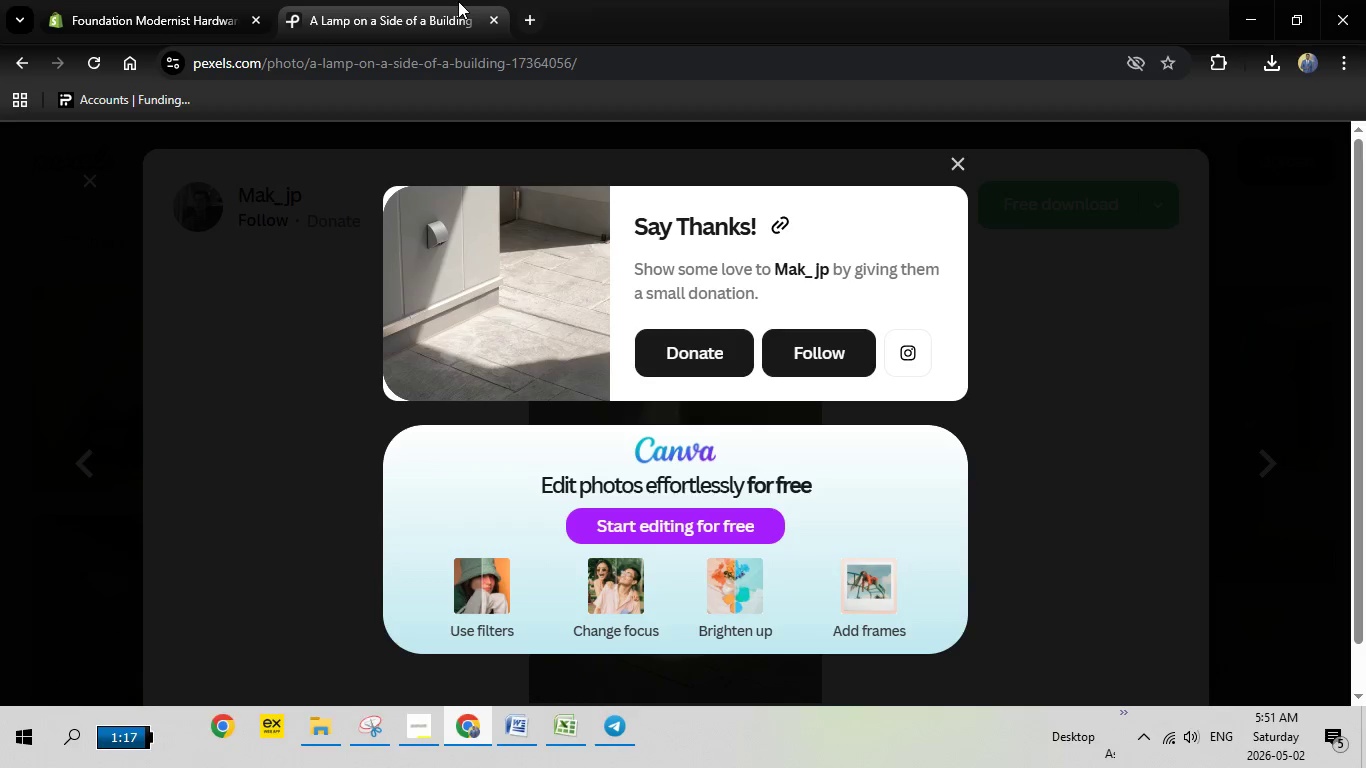 
key(Escape)
 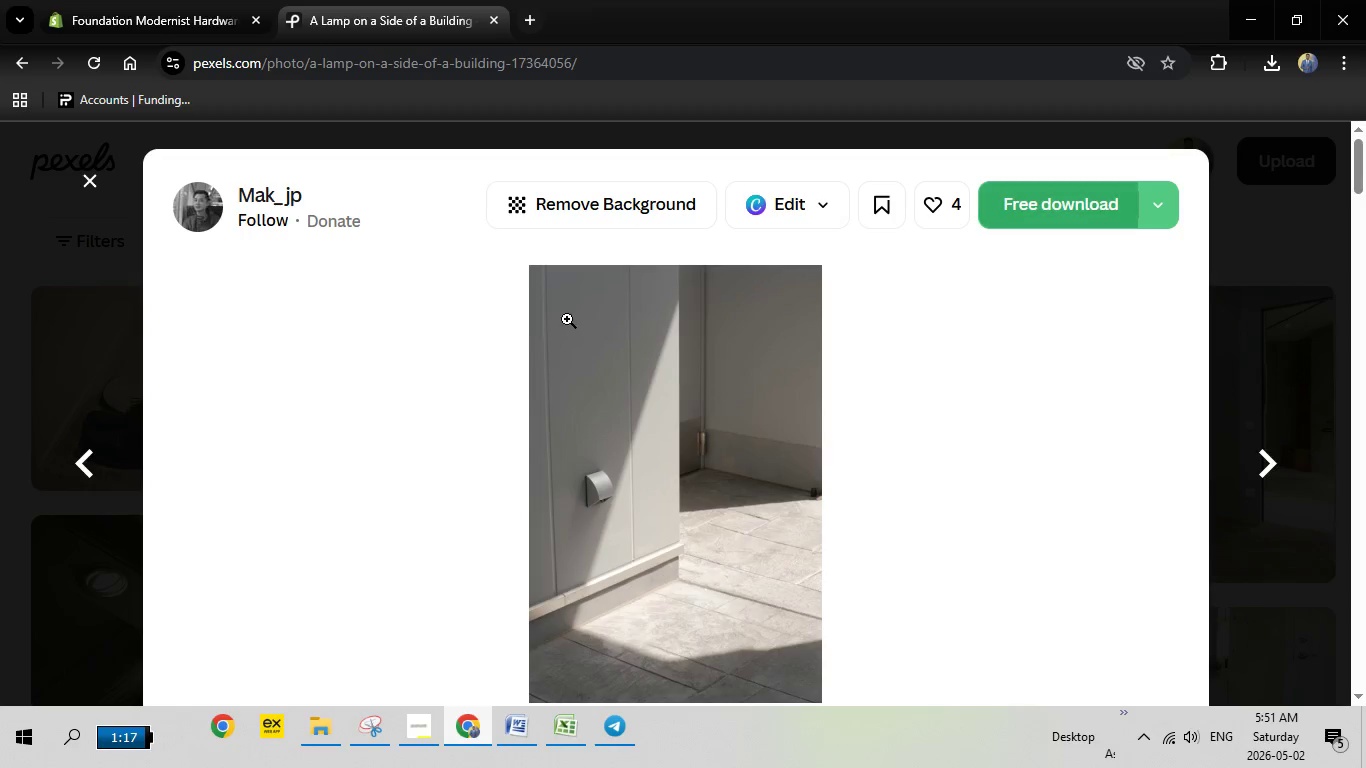 
key(Escape)
 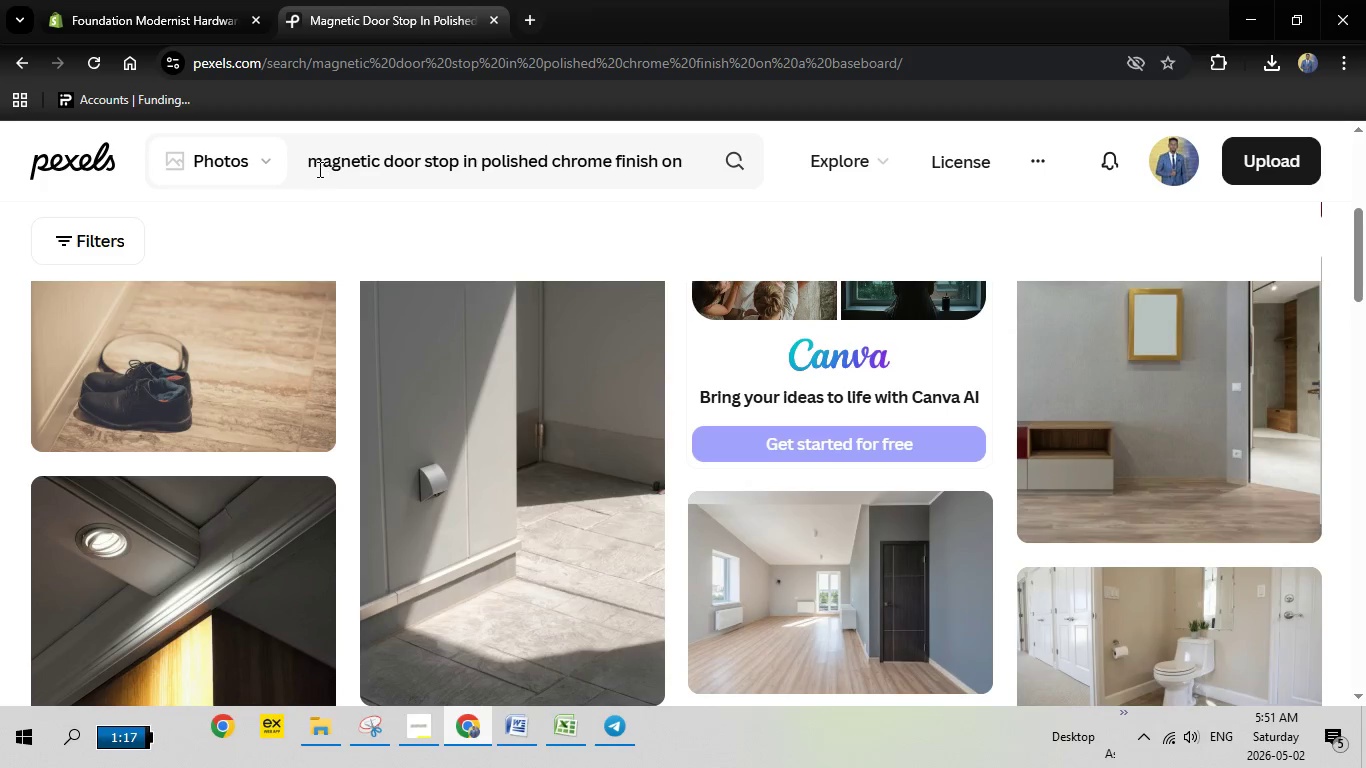 
left_click_drag(start_coordinate=[314, 162], to_coordinate=[727, 190])
 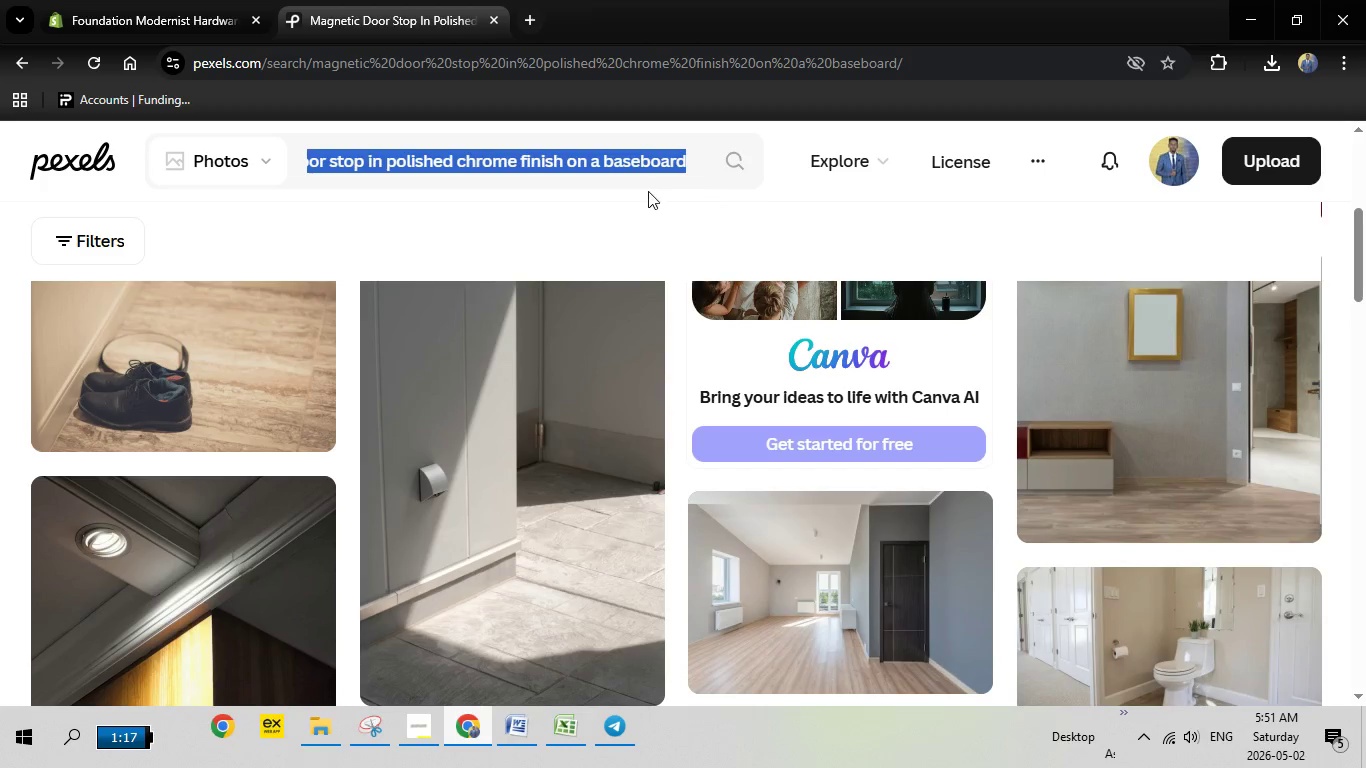 
key(Enter)
 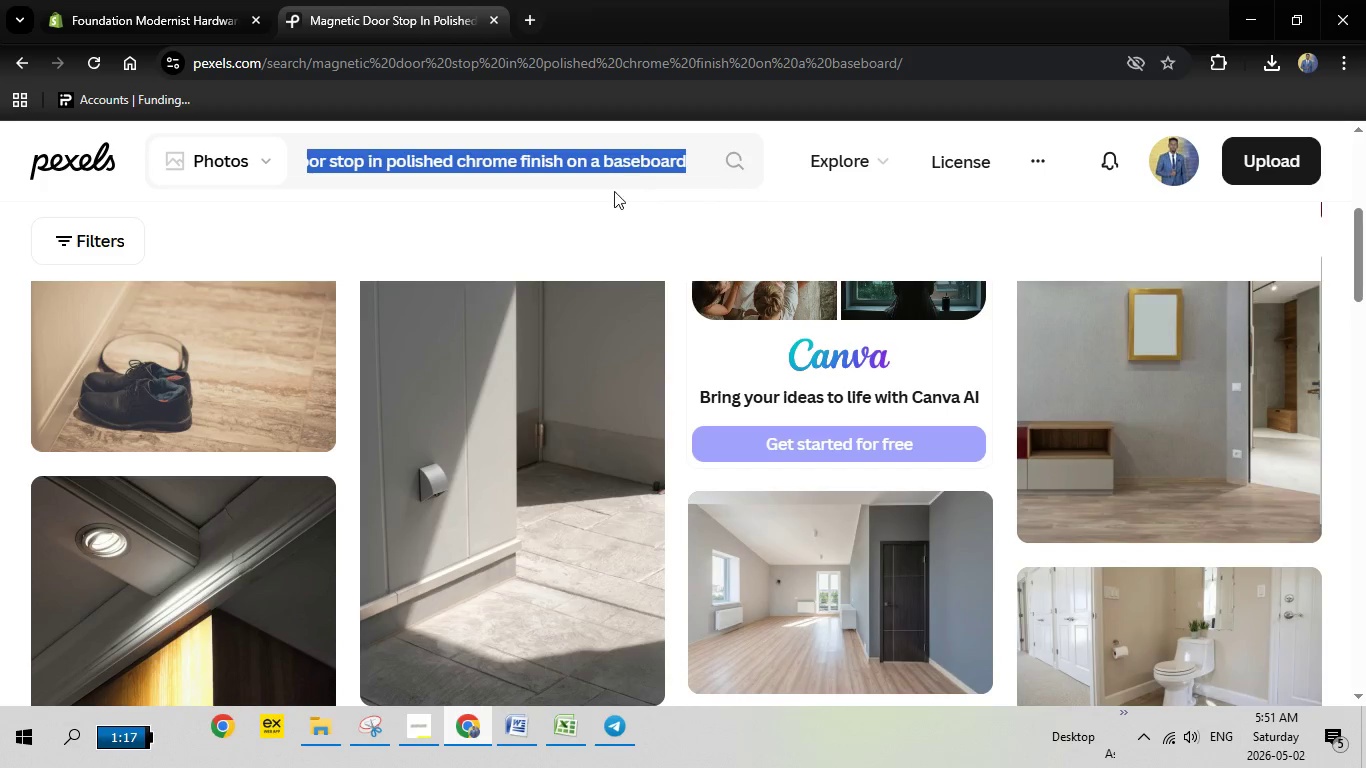 
key(Backspace)
 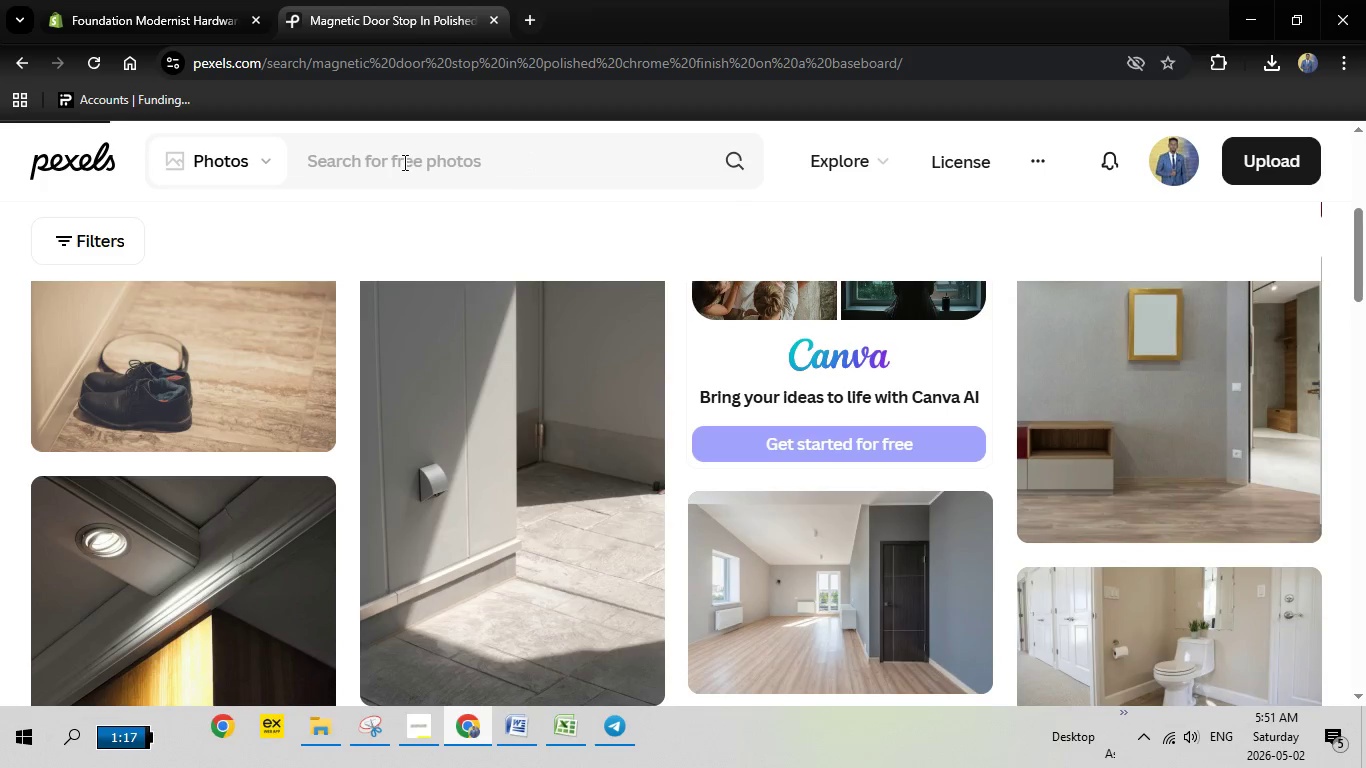 
right_click([403, 162])
 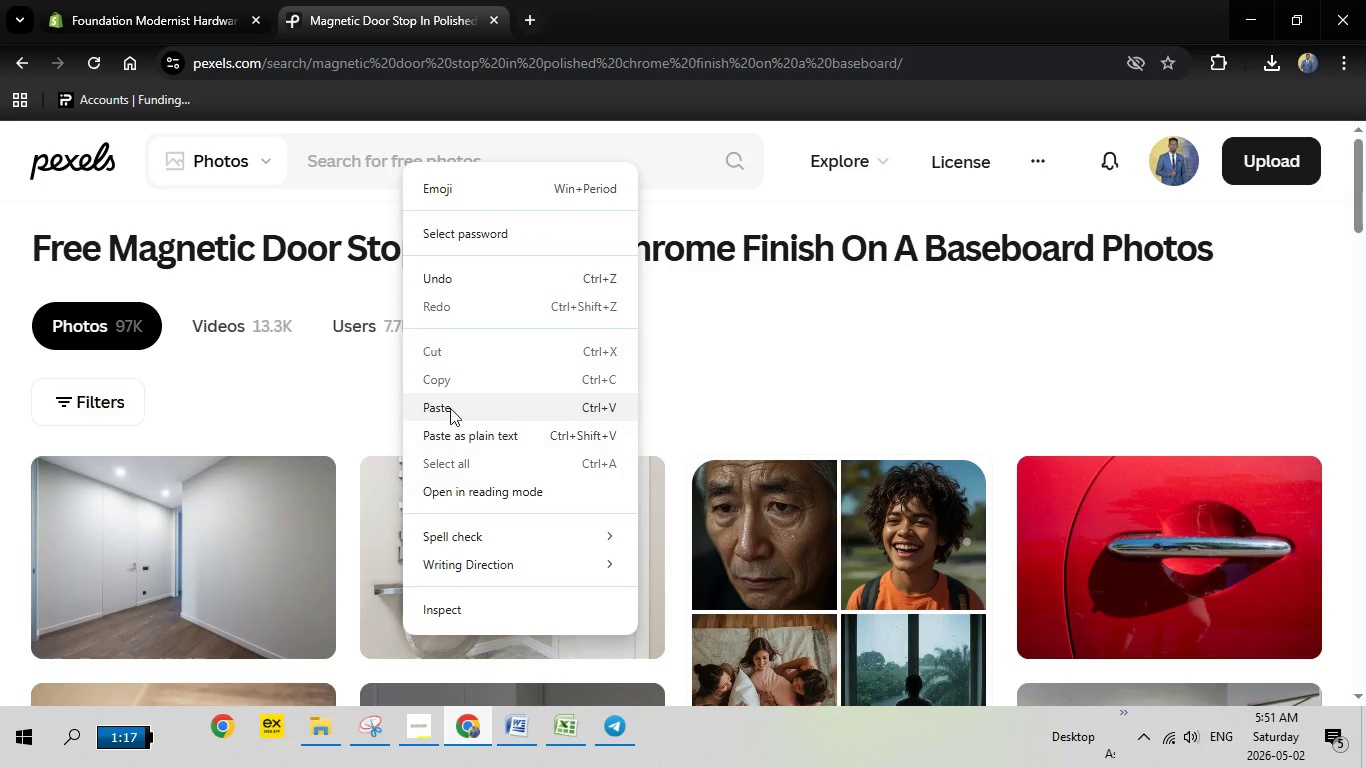 
left_click([450, 407])
 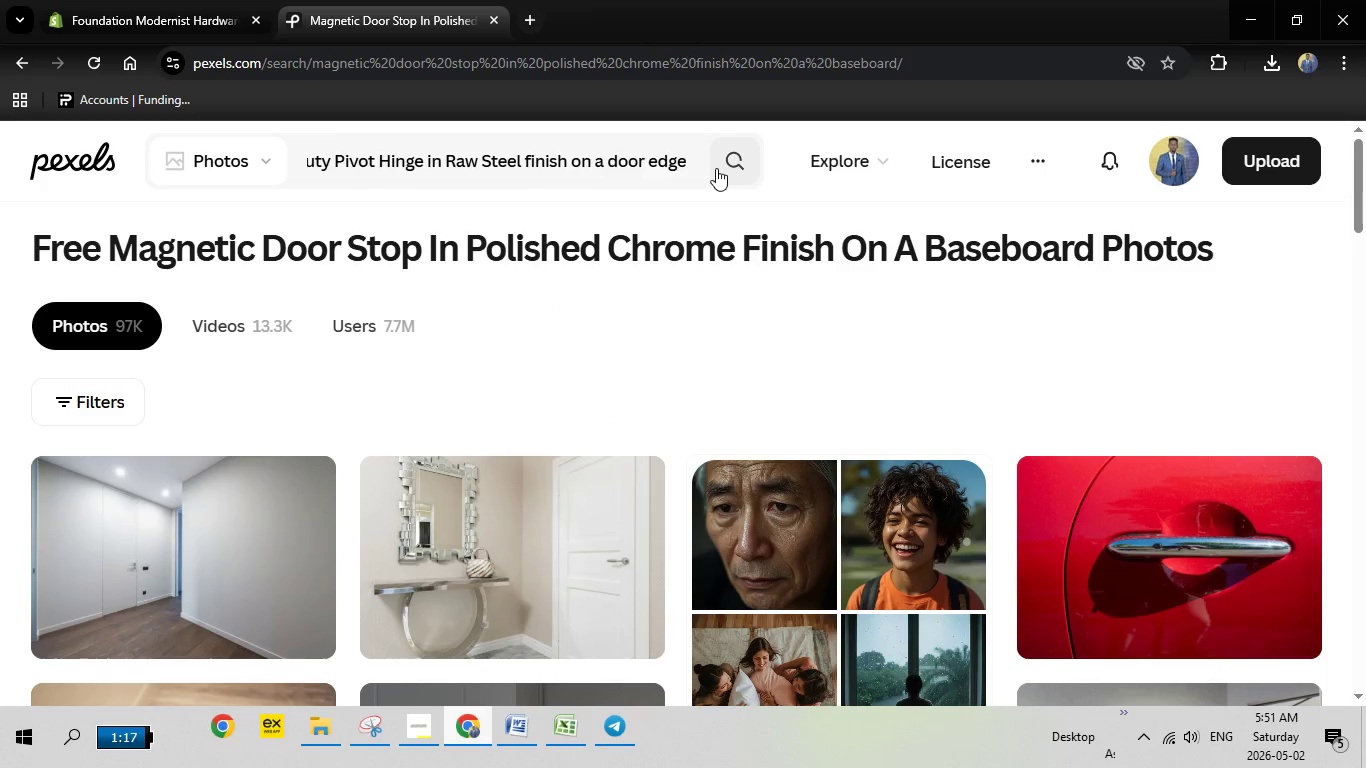 
left_click([716, 168])
 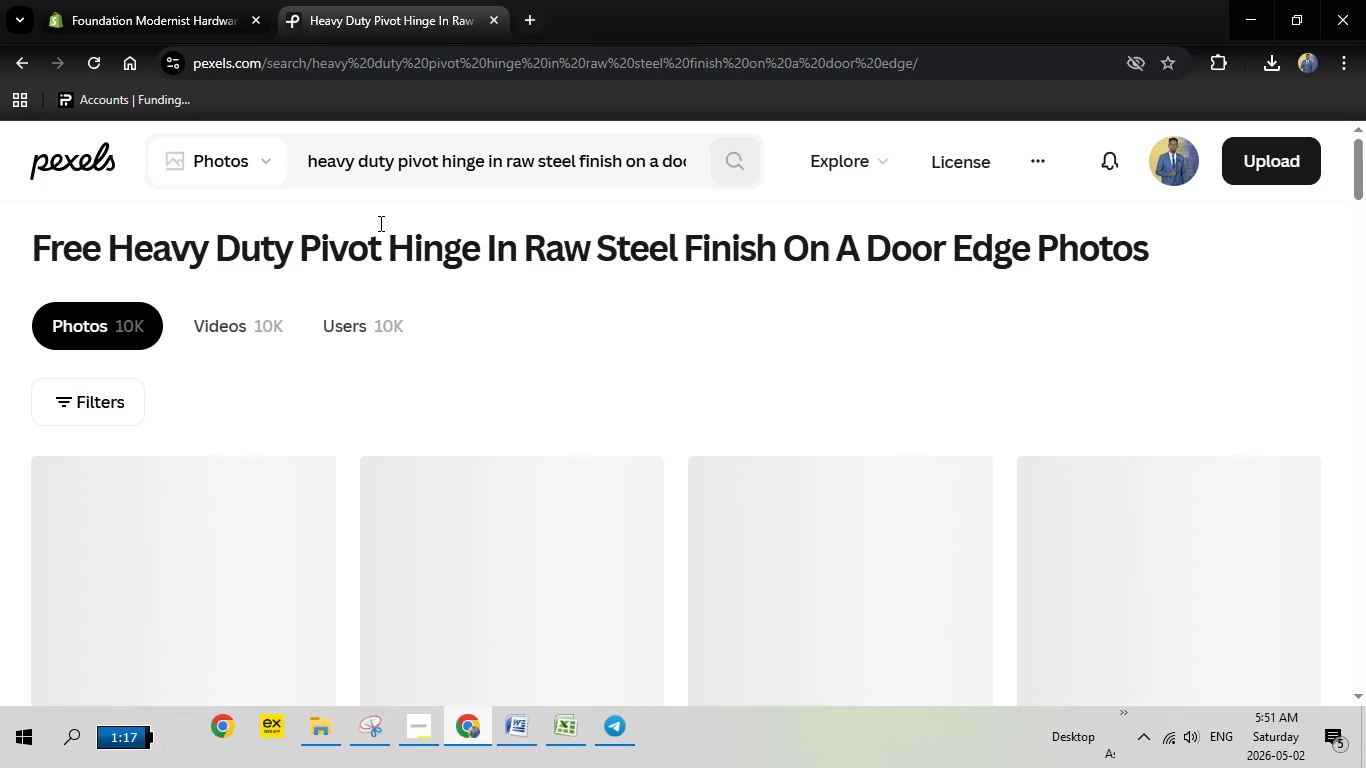 
wait(6.31)
 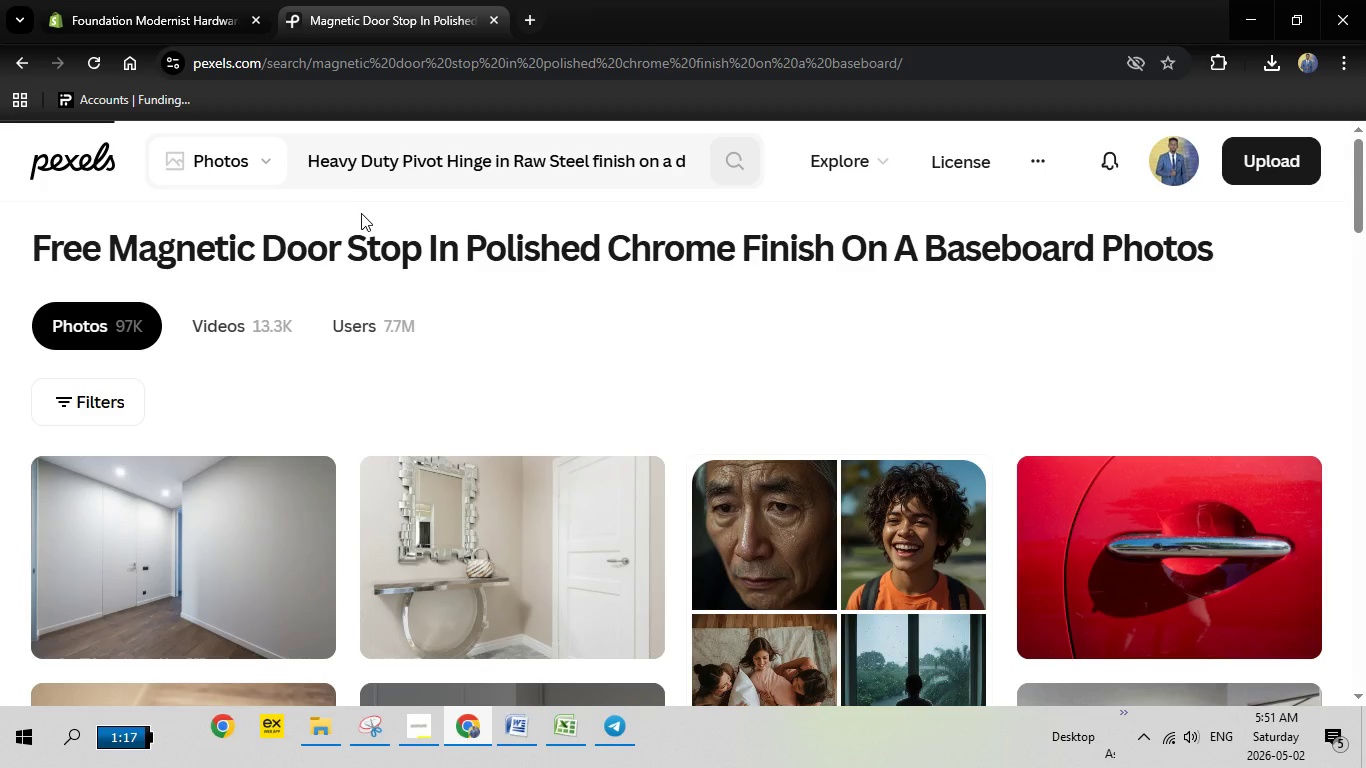 
scroll: coordinate [599, 391], scroll_direction: none, amount: 0.0
 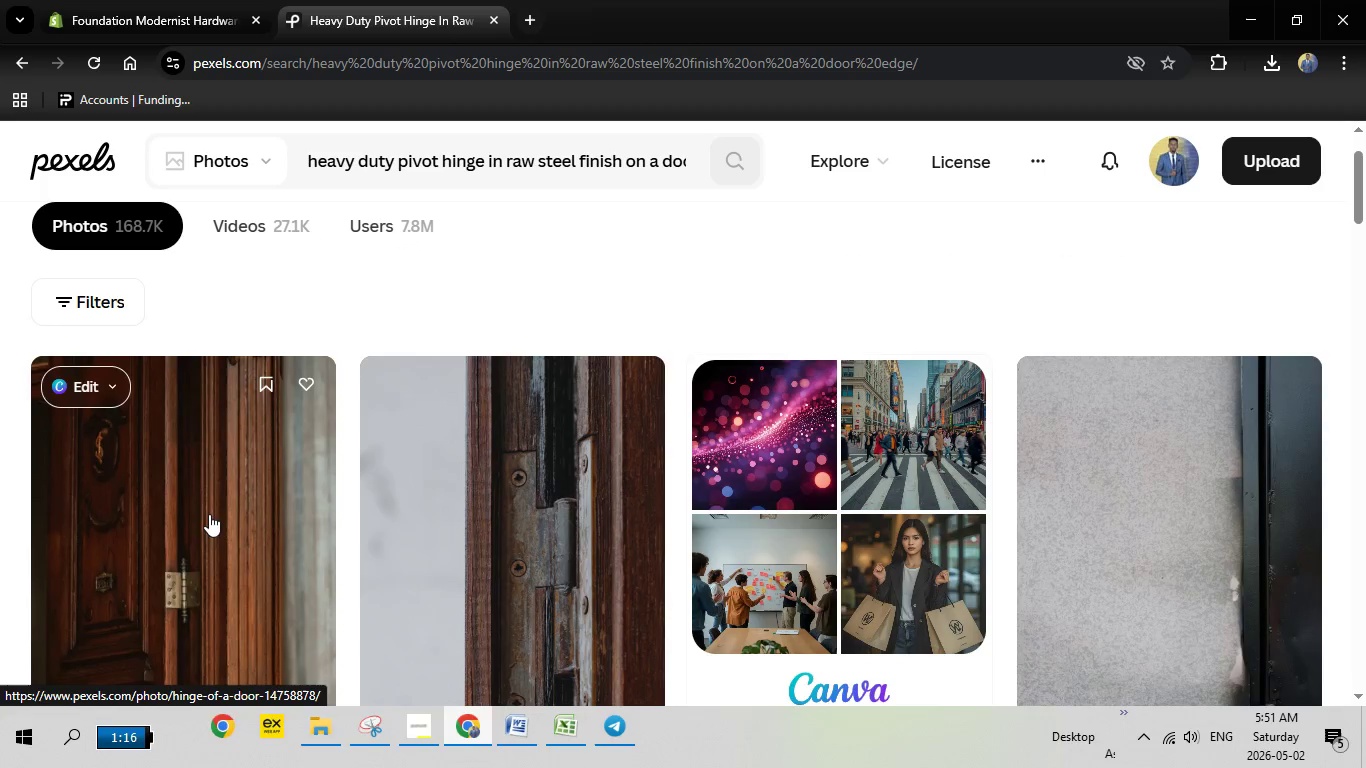 
left_click([146, 560])
 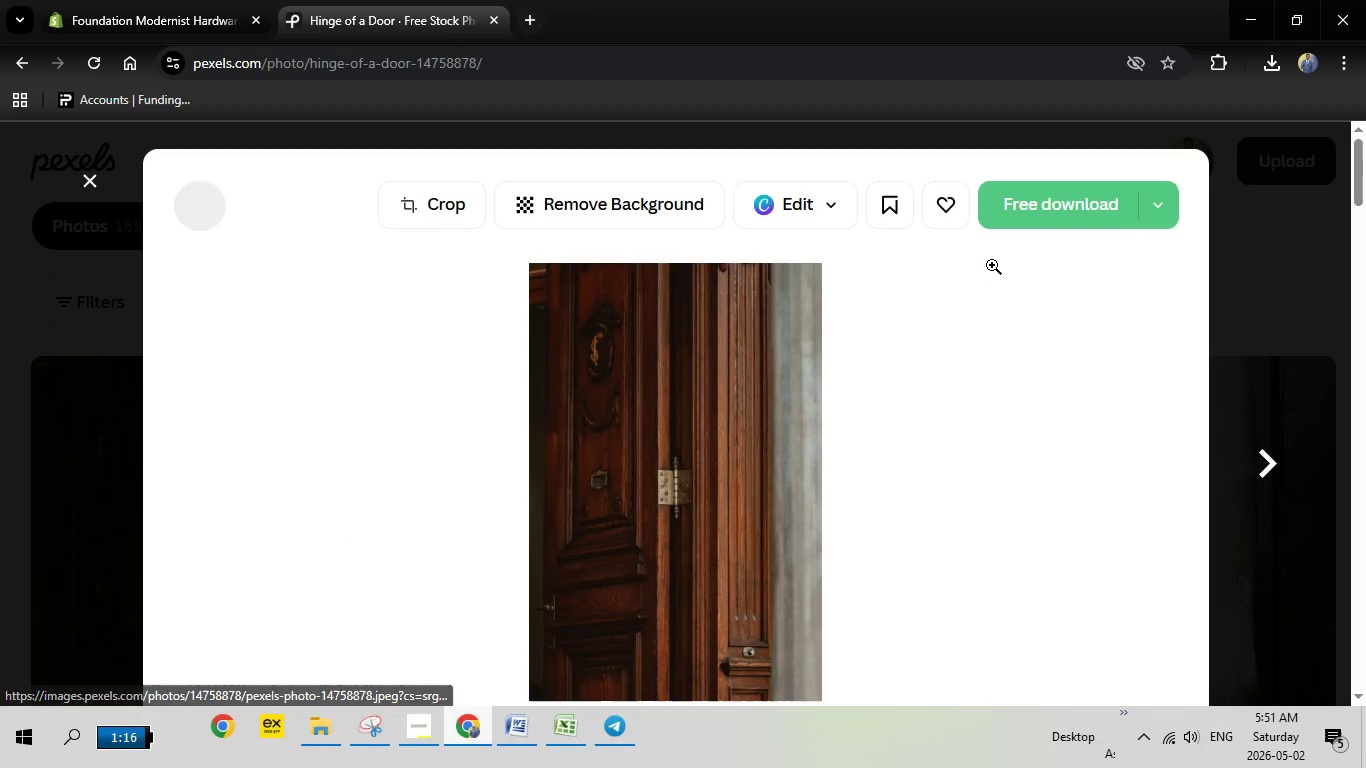 
left_click([1011, 204])
 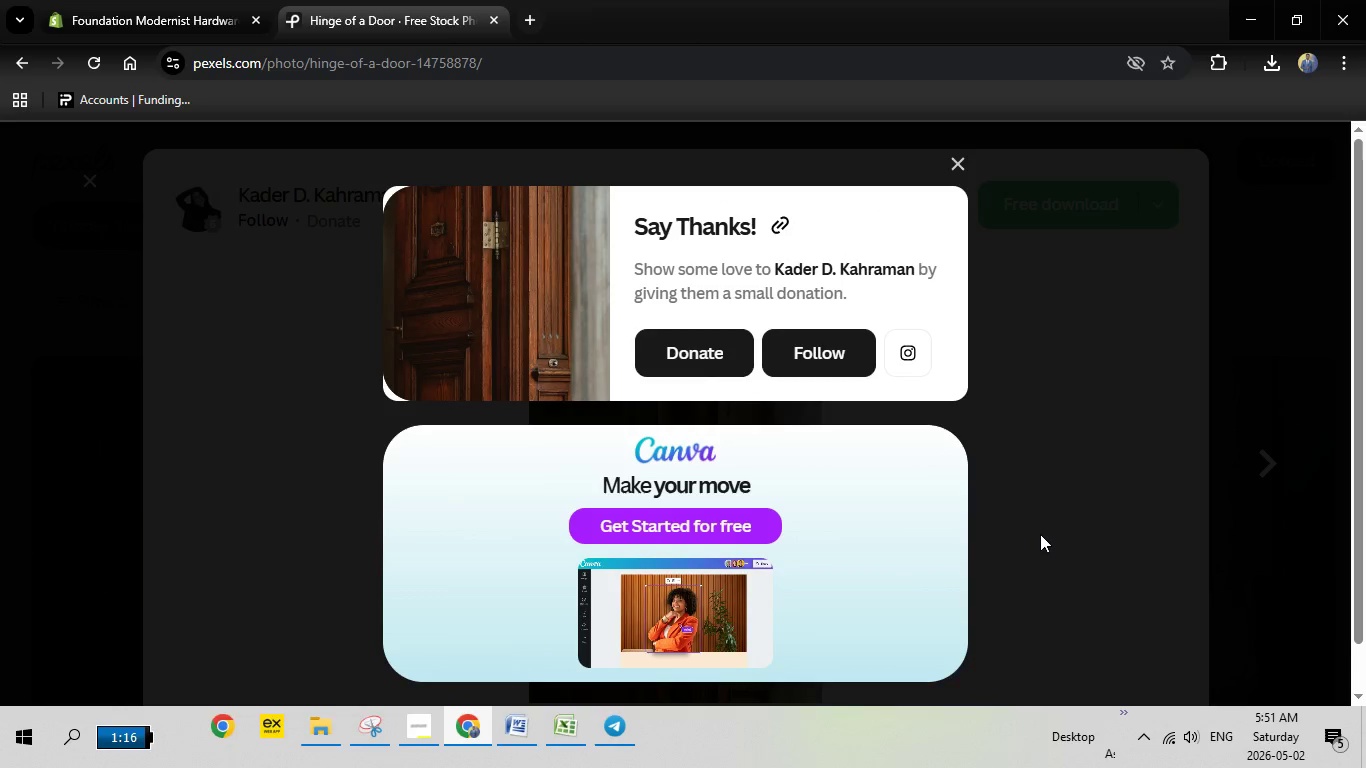 
wait(11.09)
 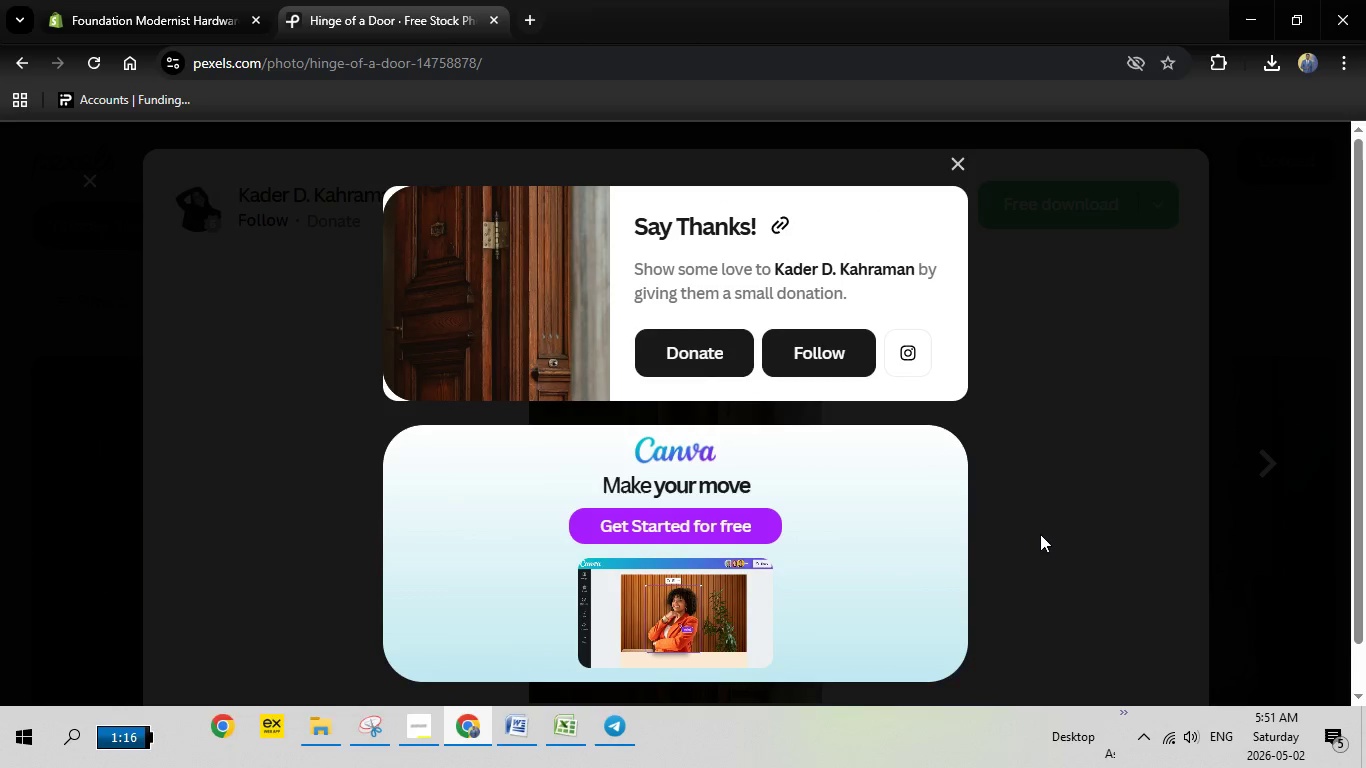 
left_click([1107, 587])
 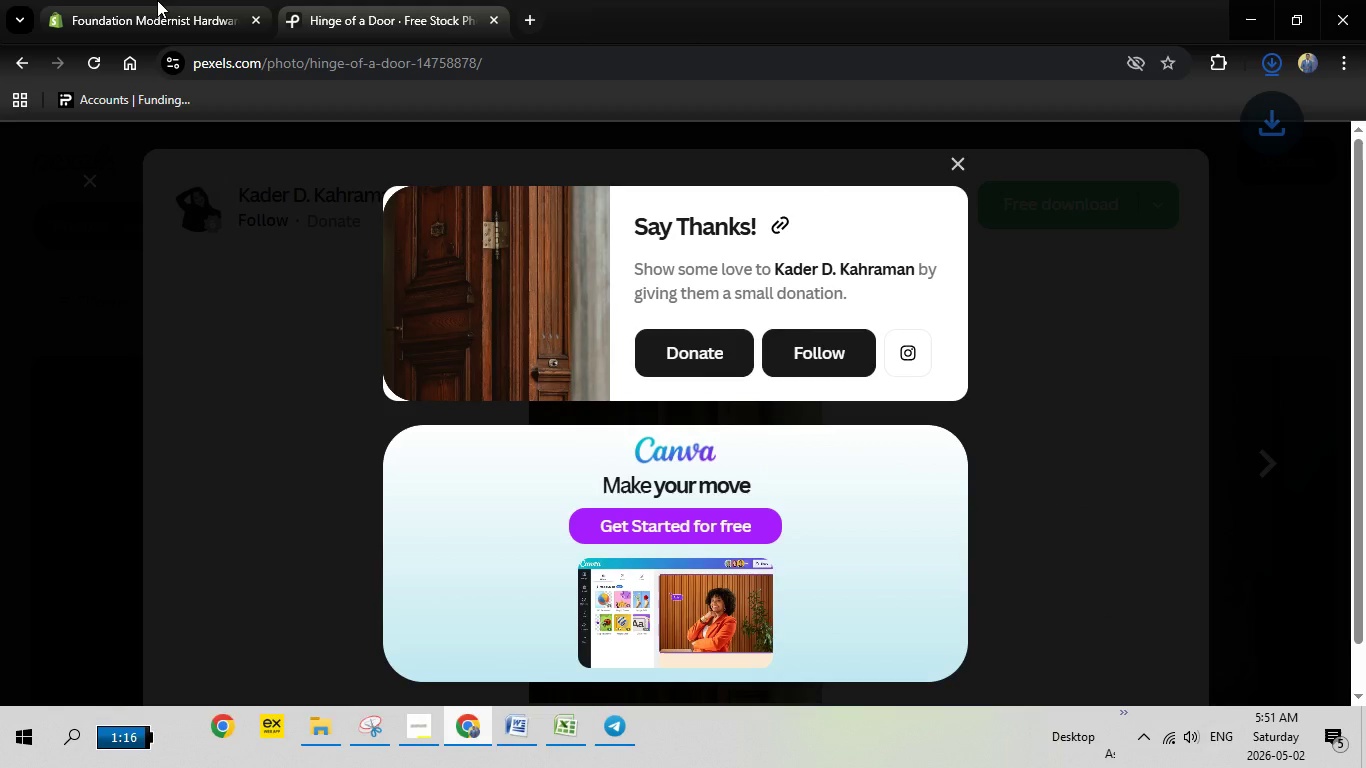 
left_click([157, 0])
 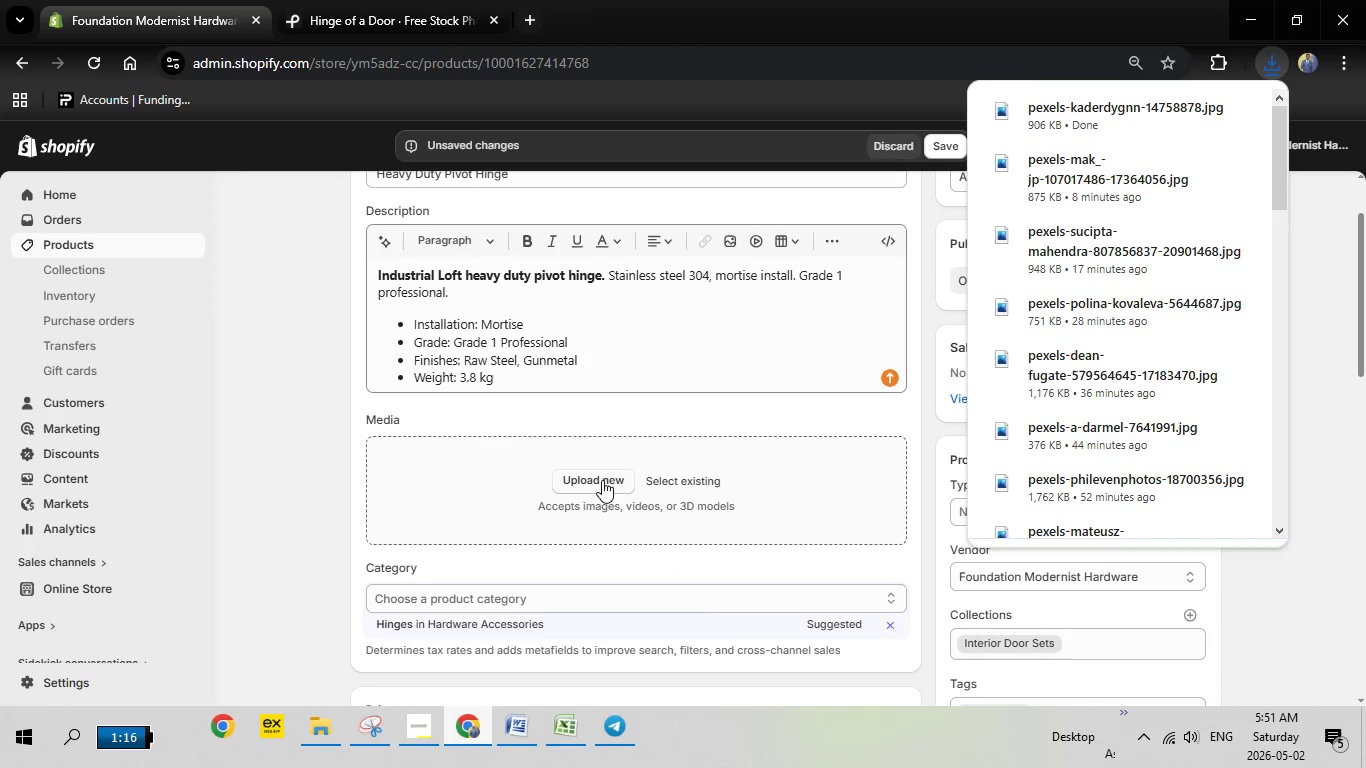 
left_click([422, 624])
 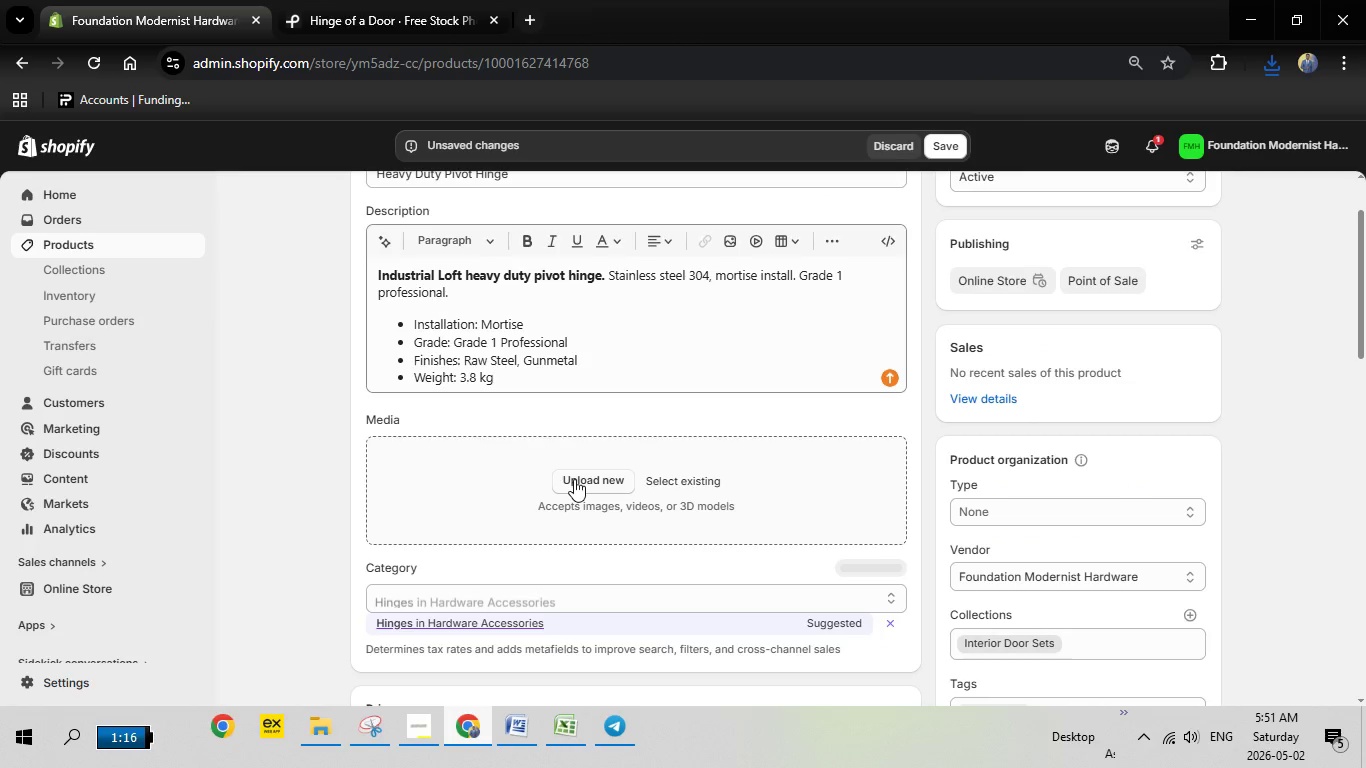 
left_click([574, 479])
 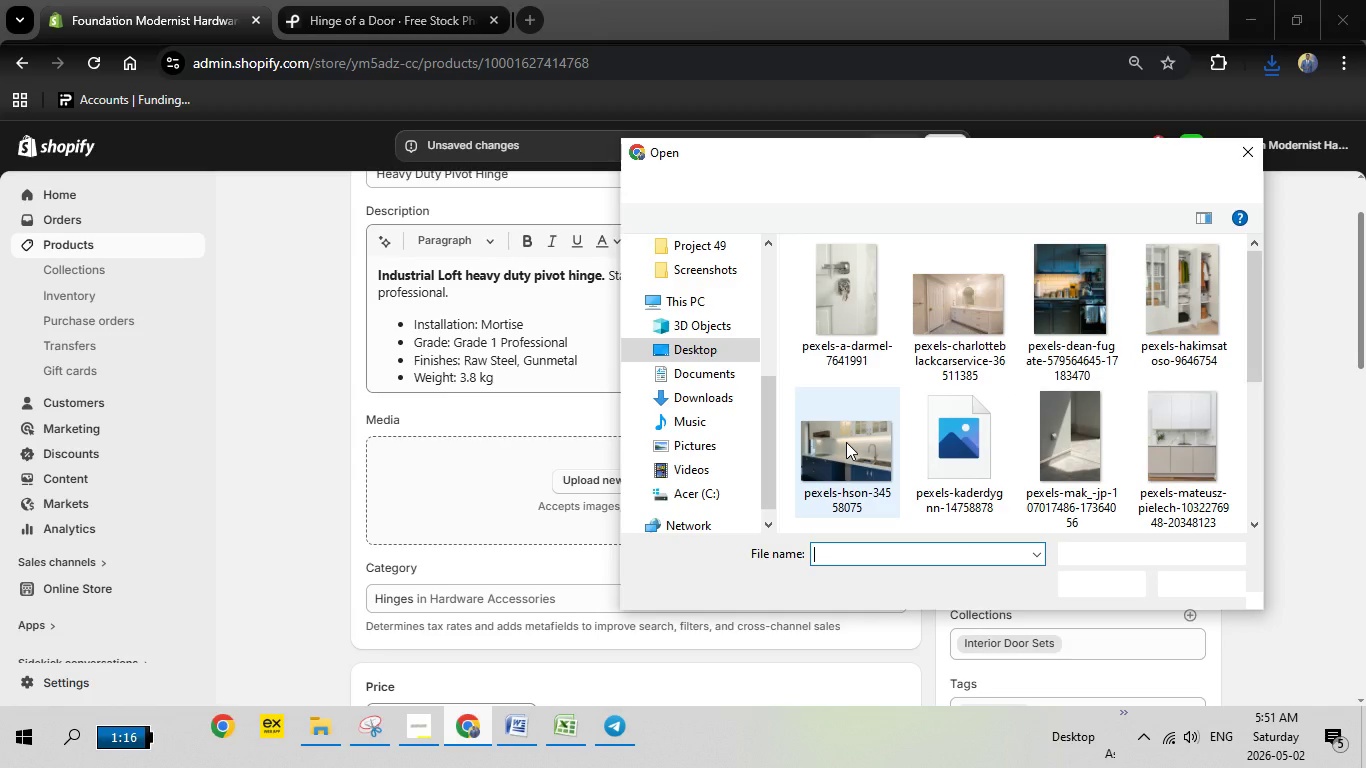 
wait(8.83)
 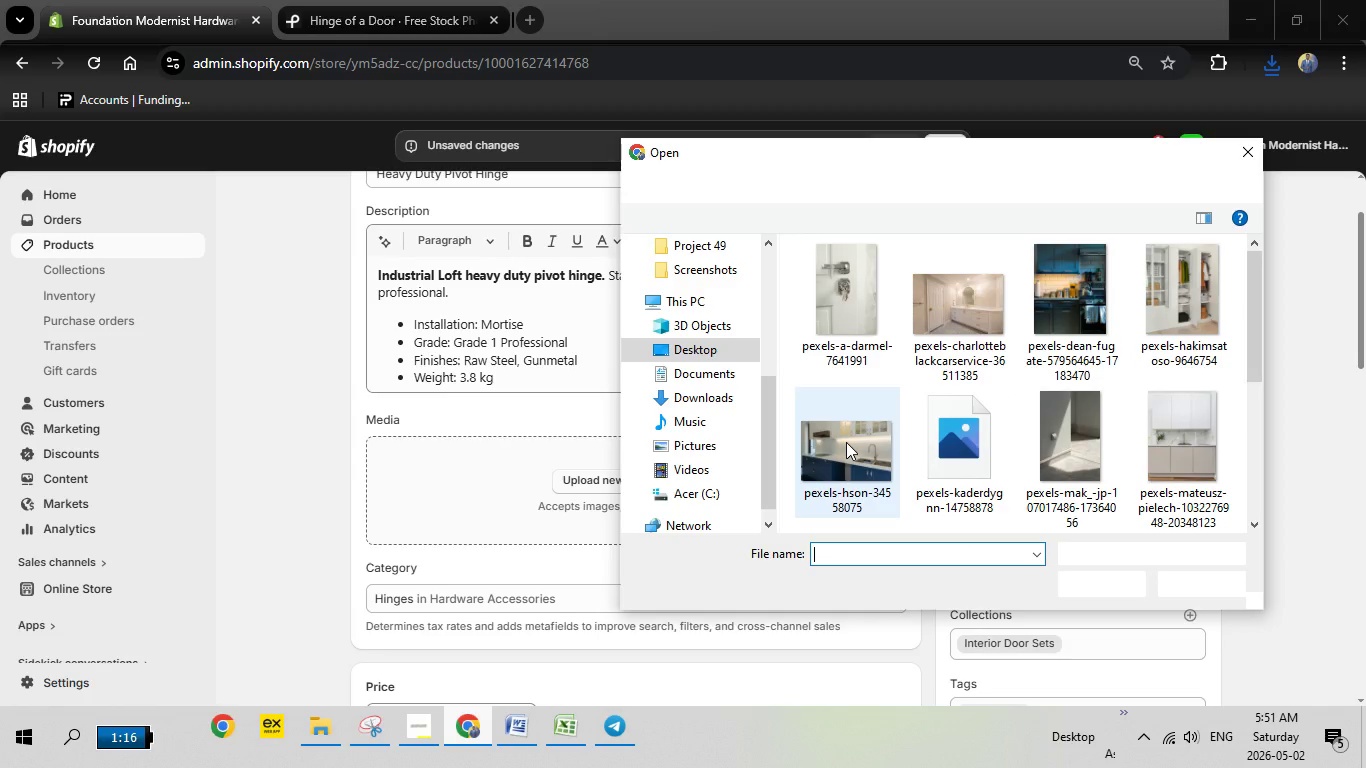 
double_click([954, 462])
 